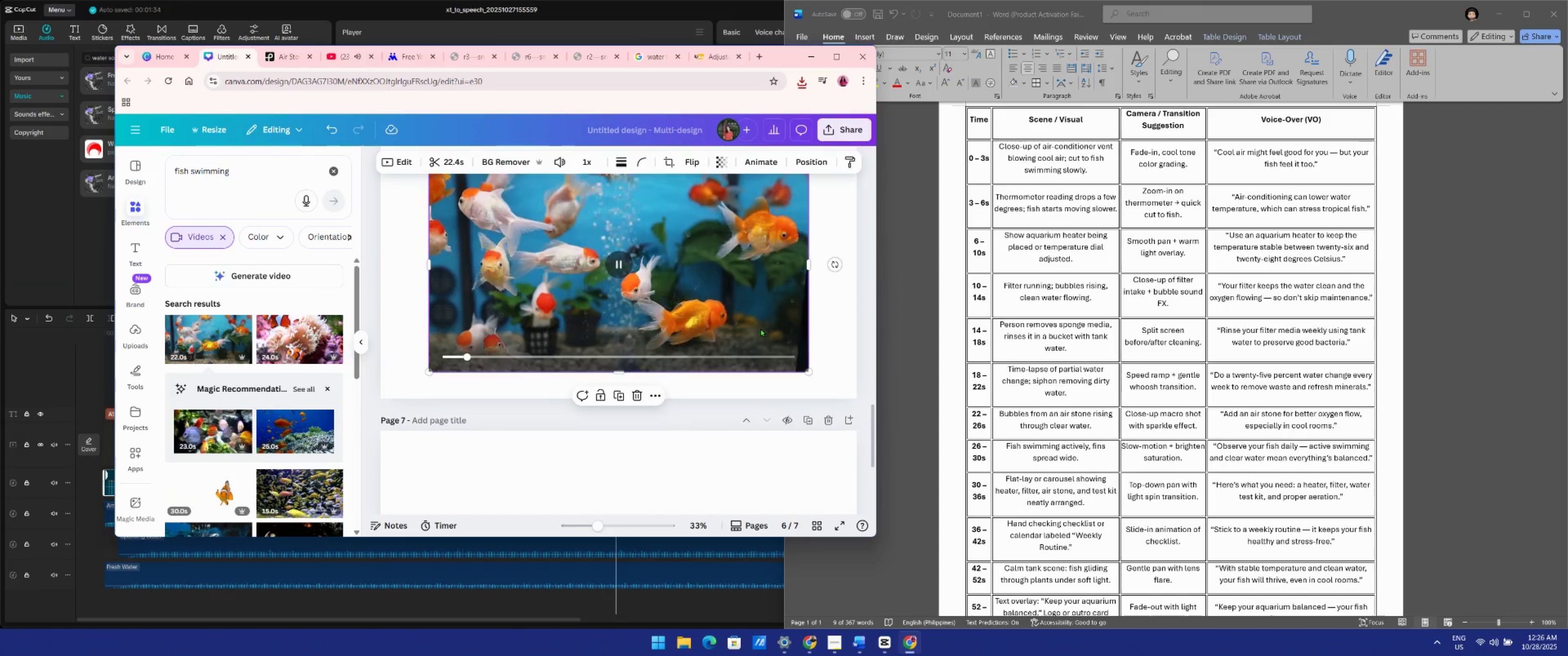 
left_click_drag(start_coordinate=[702, 266], to_coordinate=[700, 265])
 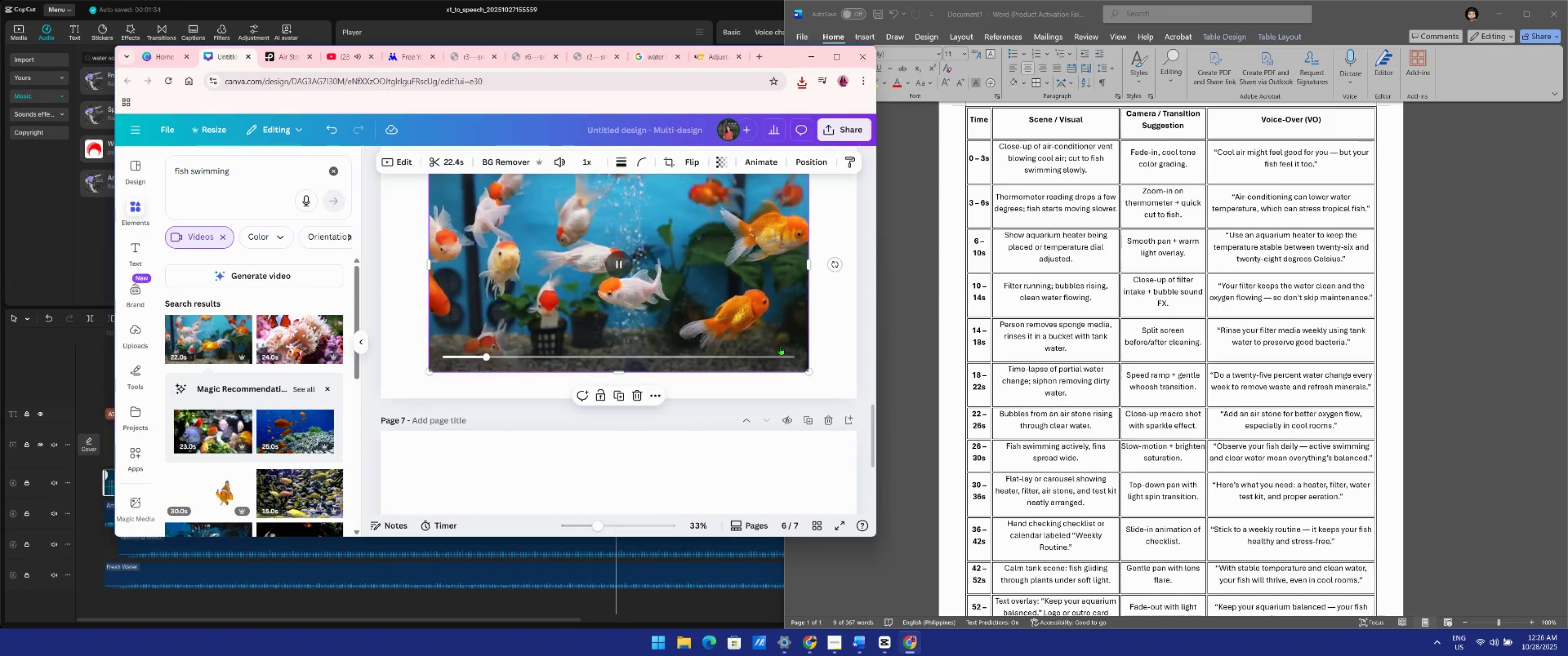 
scroll: coordinate [791, 348], scroll_direction: up, amount: 3.0
 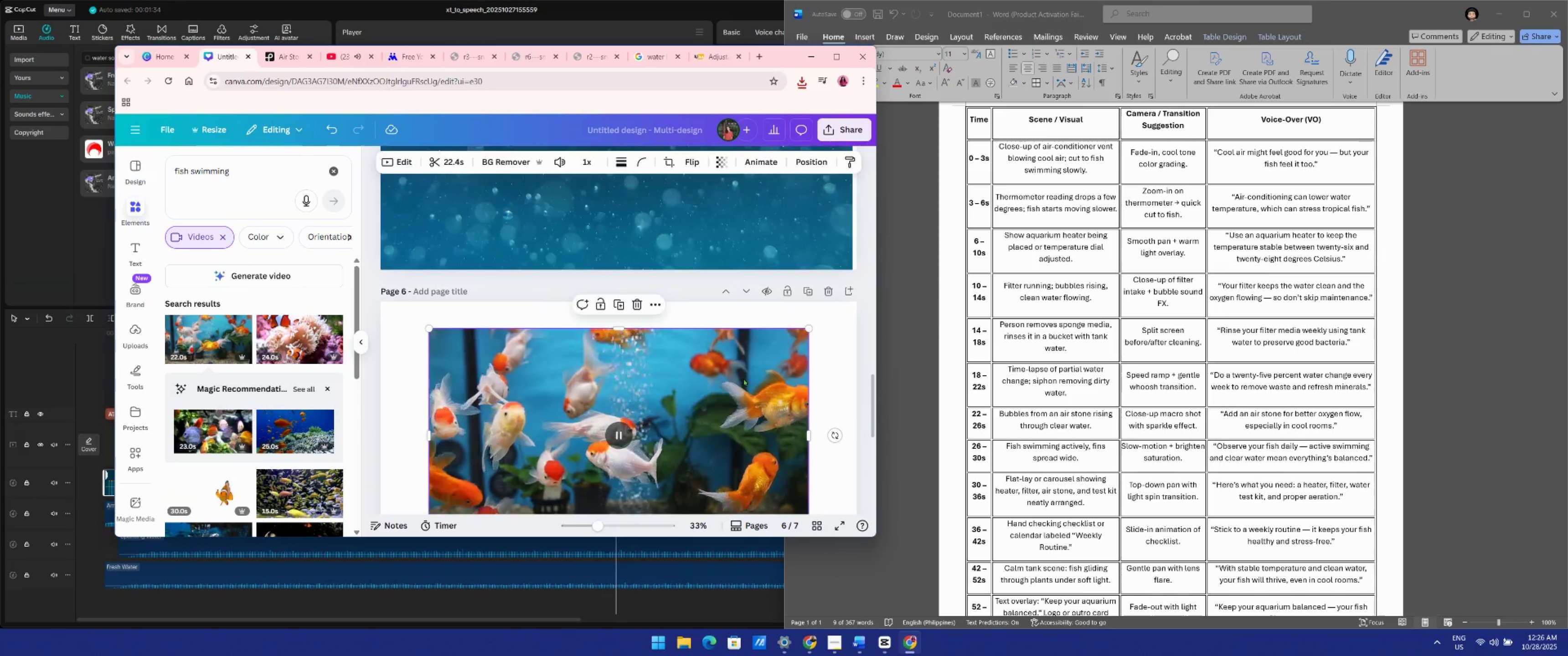 
scroll: coordinate [653, 399], scroll_direction: down, amount: 1.0
 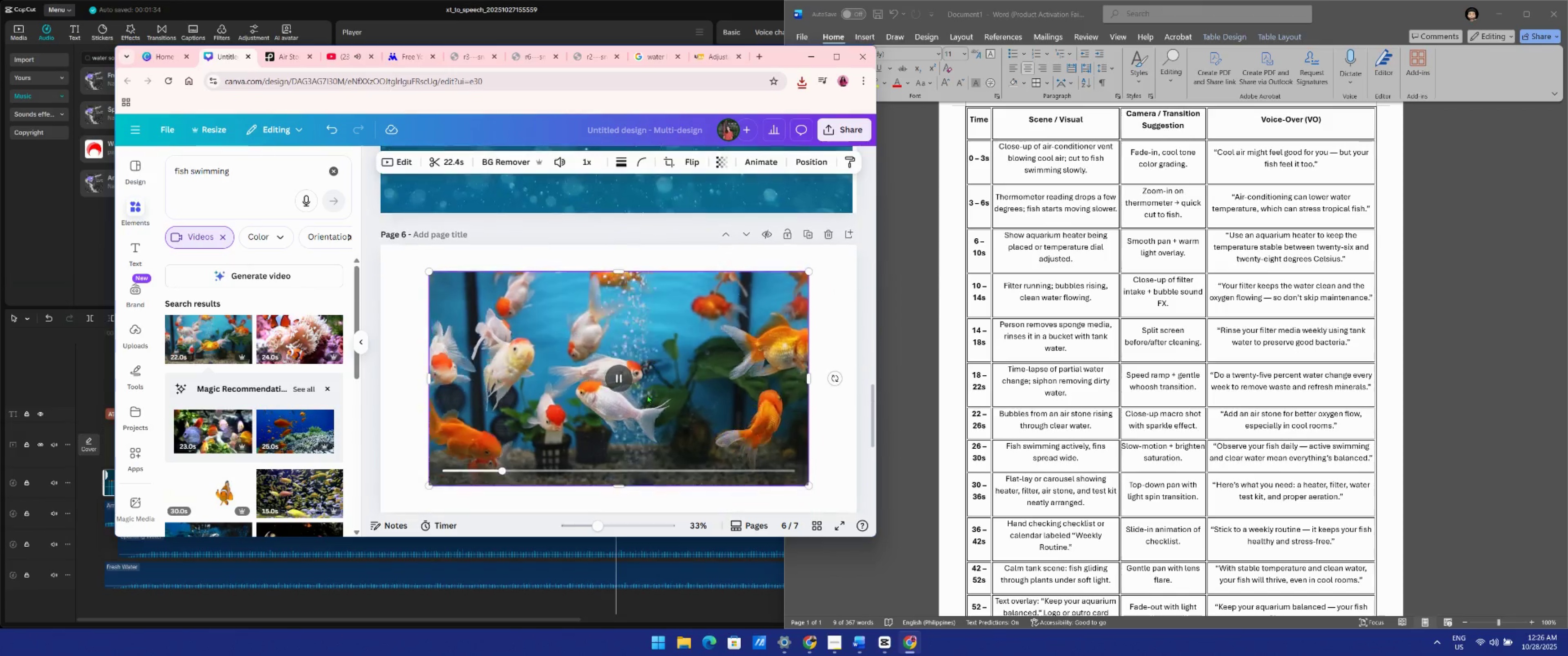 
left_click_drag(start_coordinate=[639, 391], to_coordinate=[579, 362])
 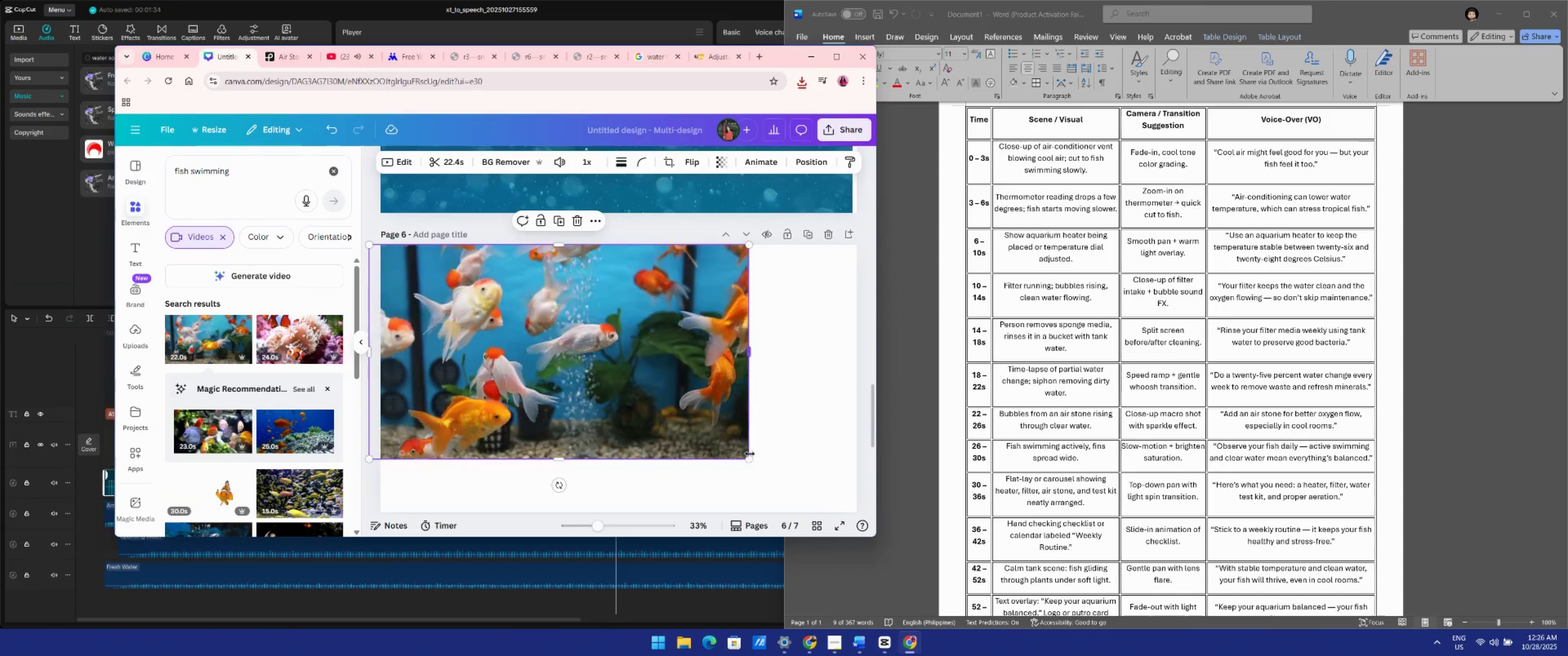 
left_click_drag(start_coordinate=[749, 458], to_coordinate=[849, 538])
 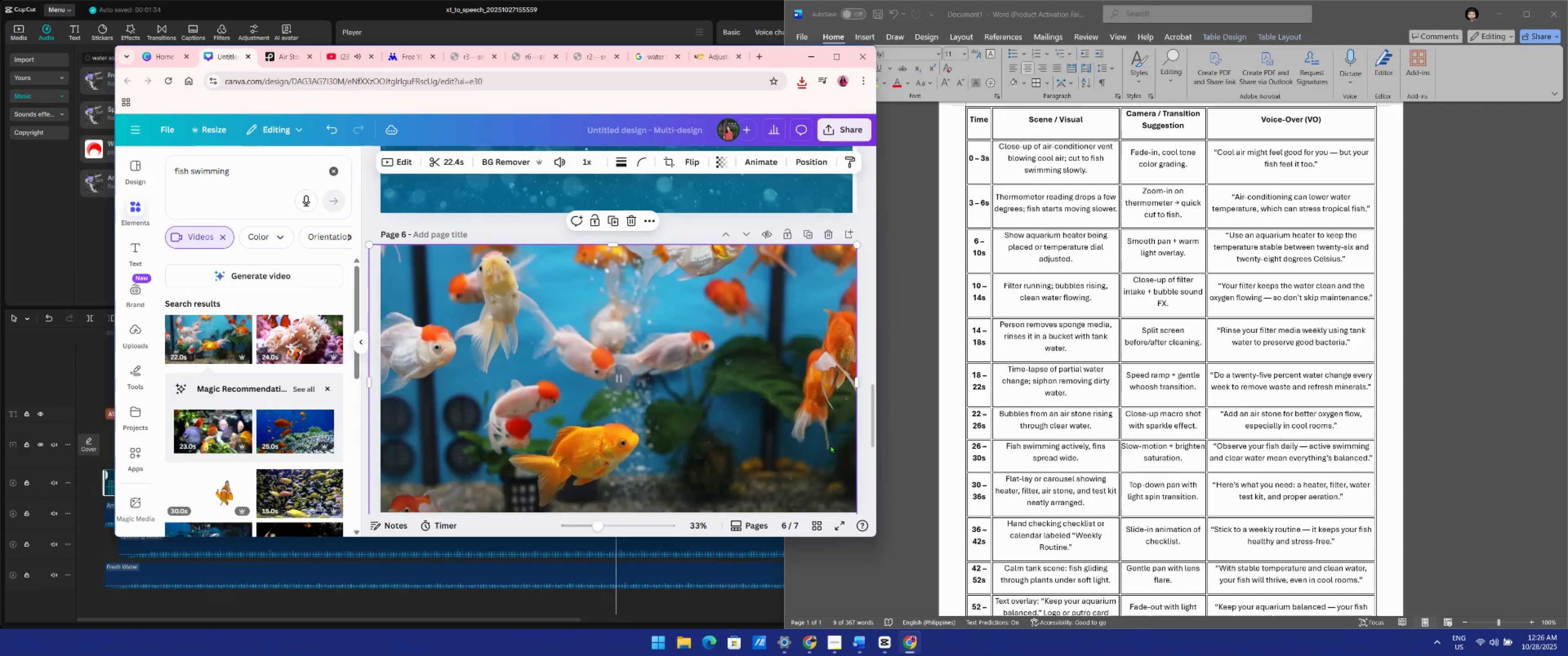 
scroll: coordinate [831, 371], scroll_direction: down, amount: 3.0
 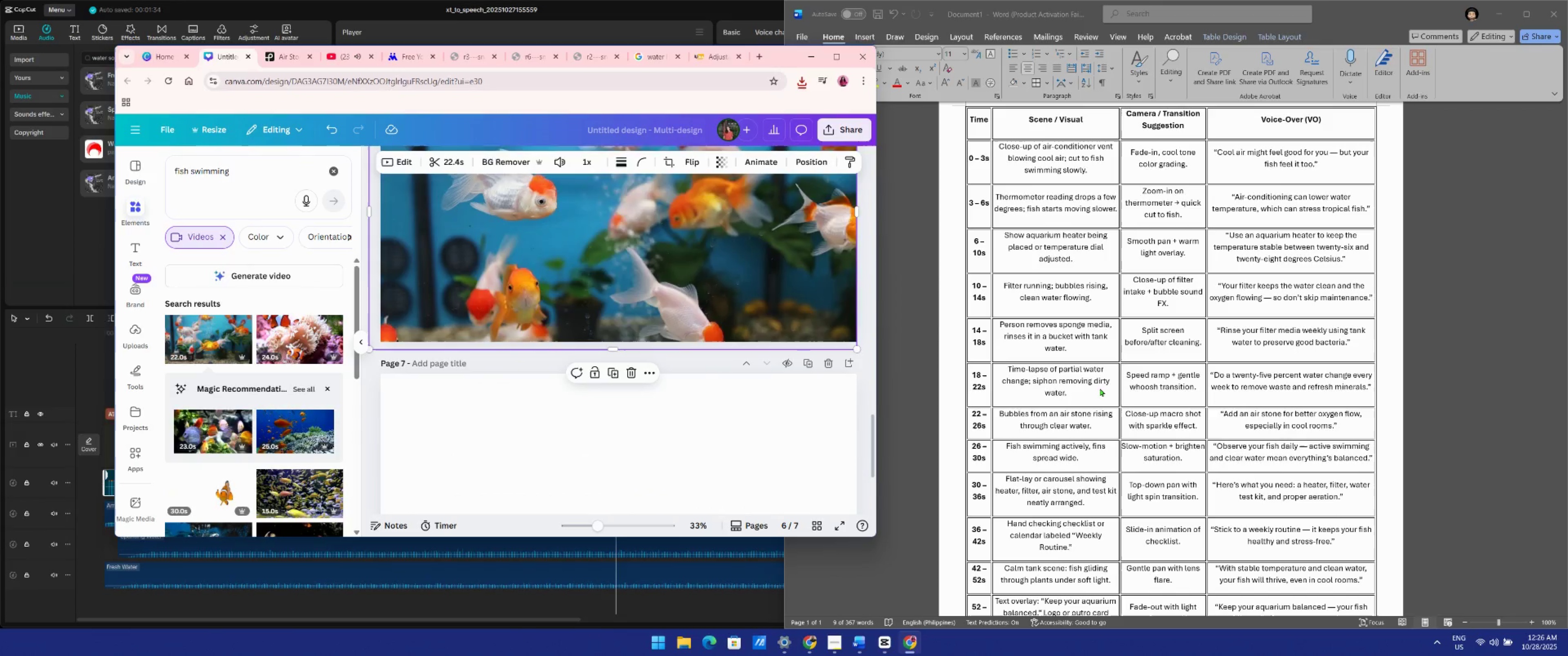 
wait(6.64)
 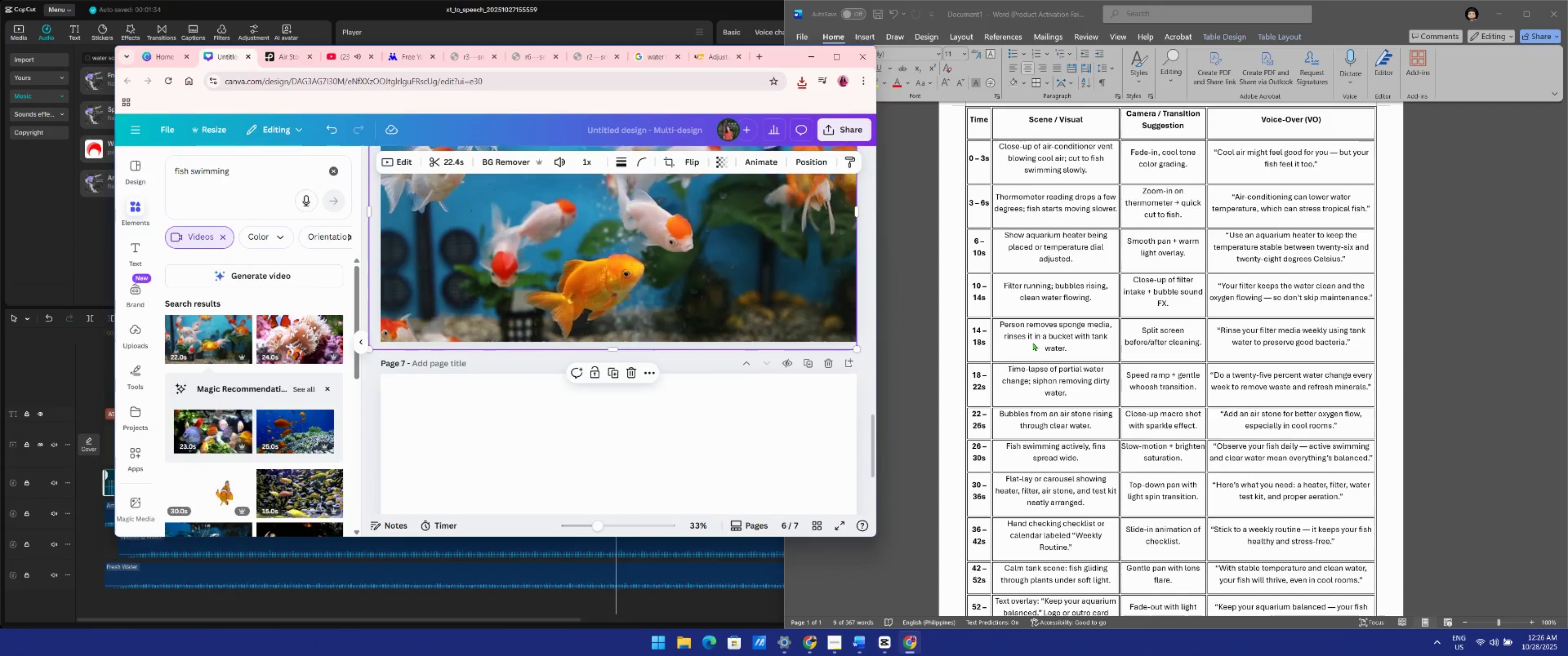 
double_click([344, 58])
 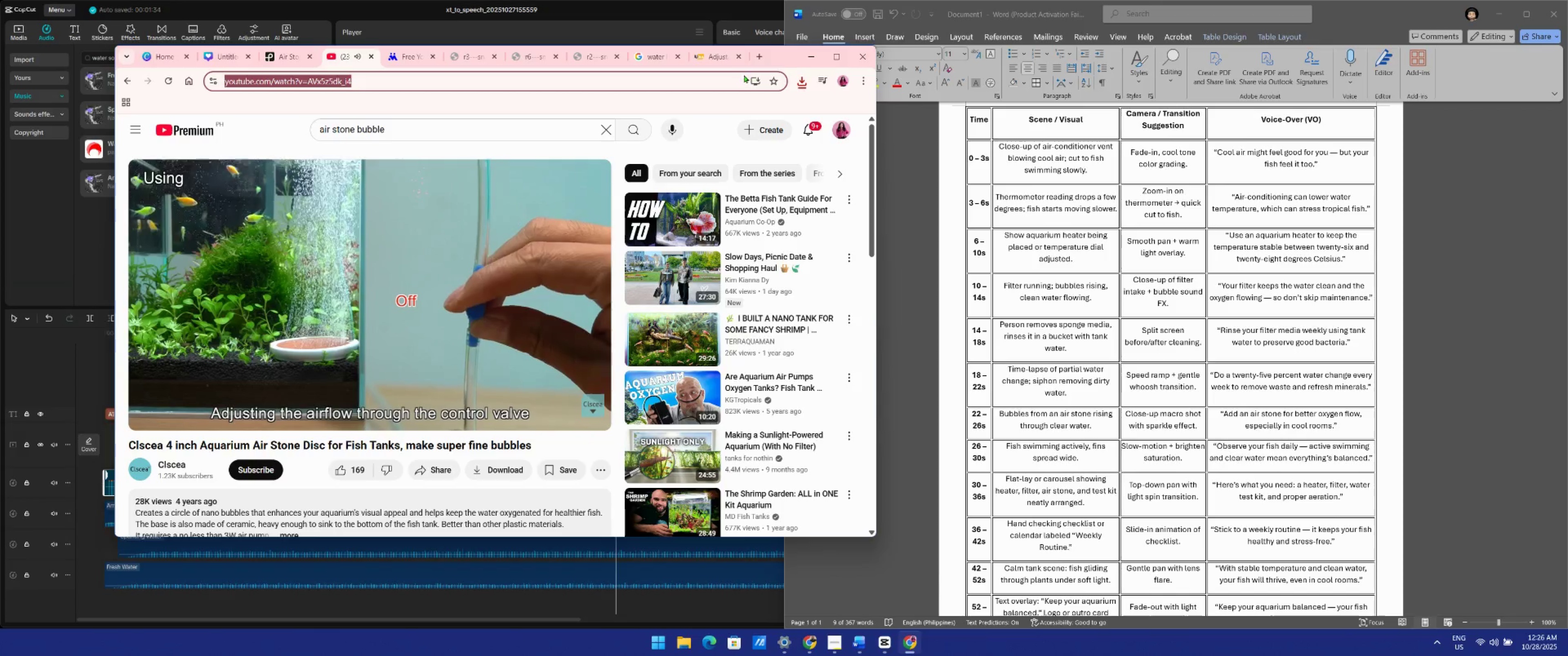 
left_click([797, 82])
 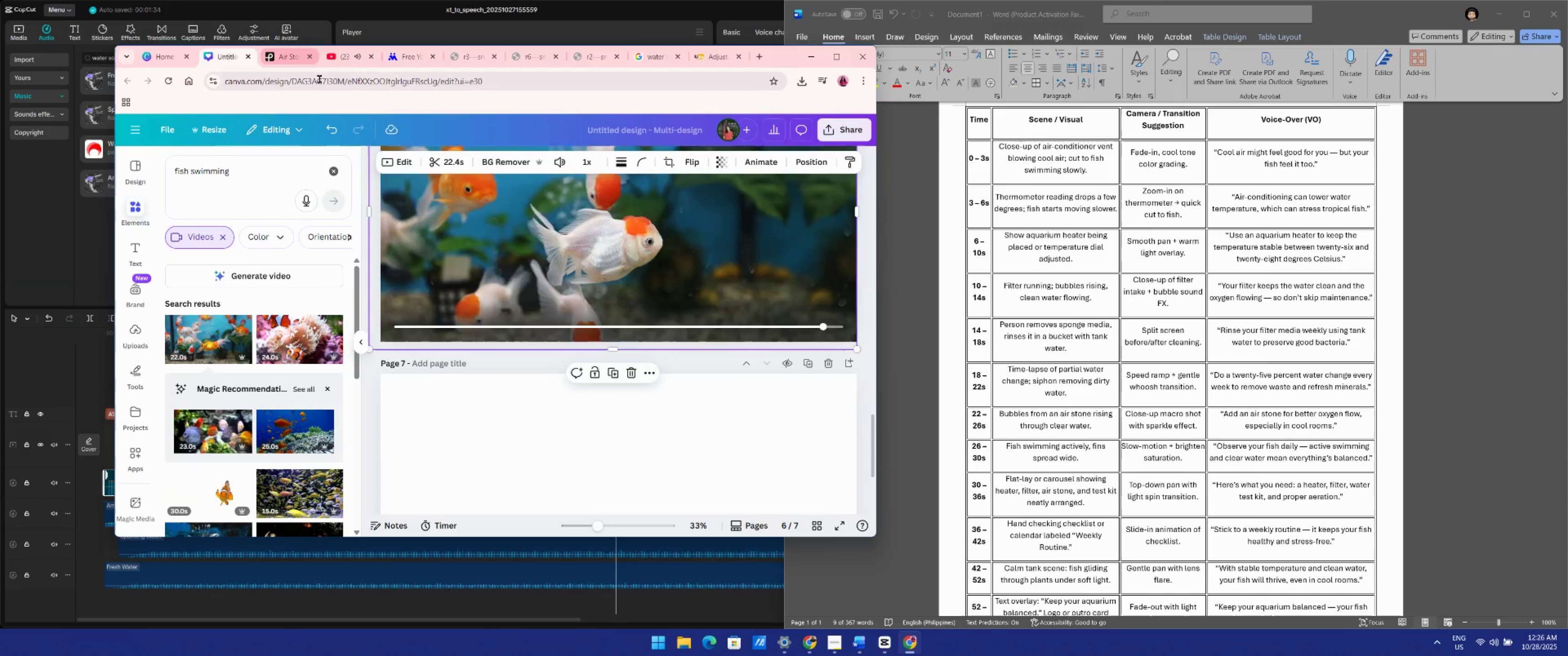 
wait(5.8)
 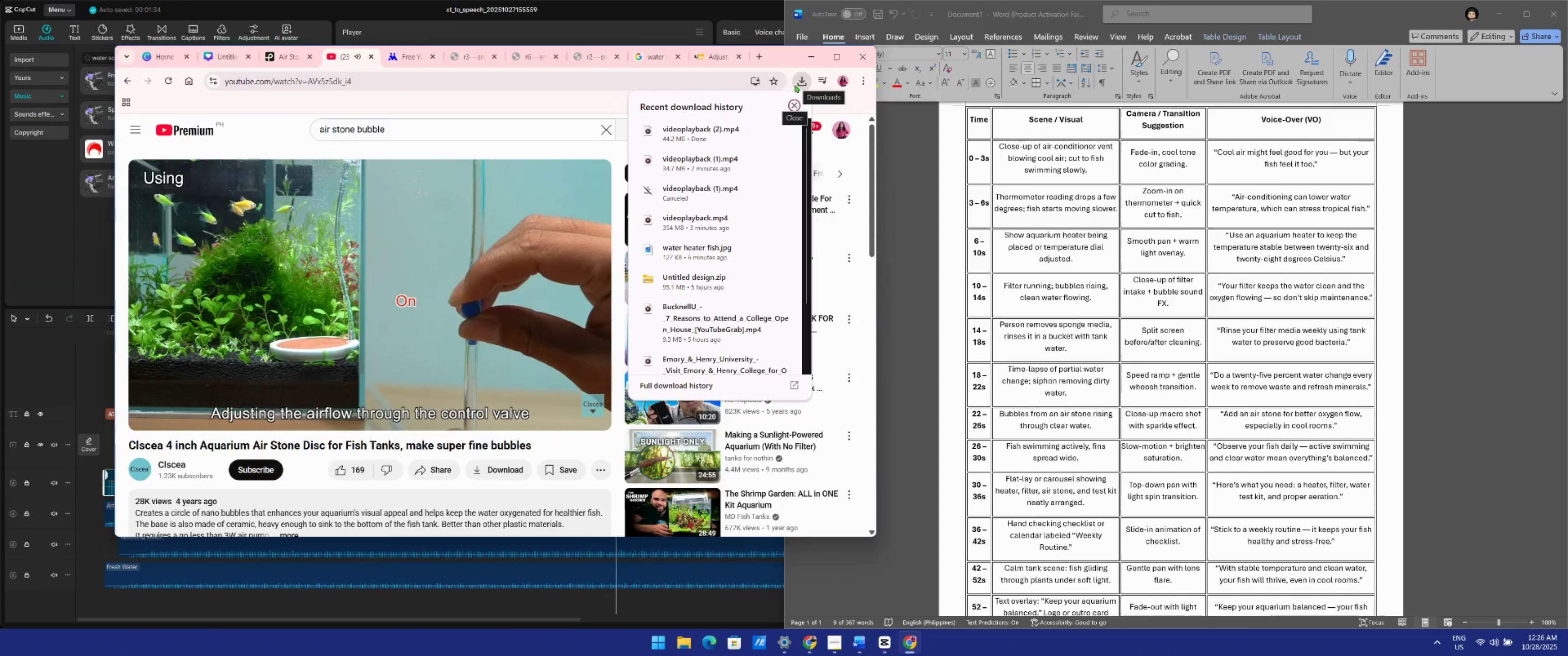 
scroll: coordinate [1067, 282], scroll_direction: down, amount: 6.0
 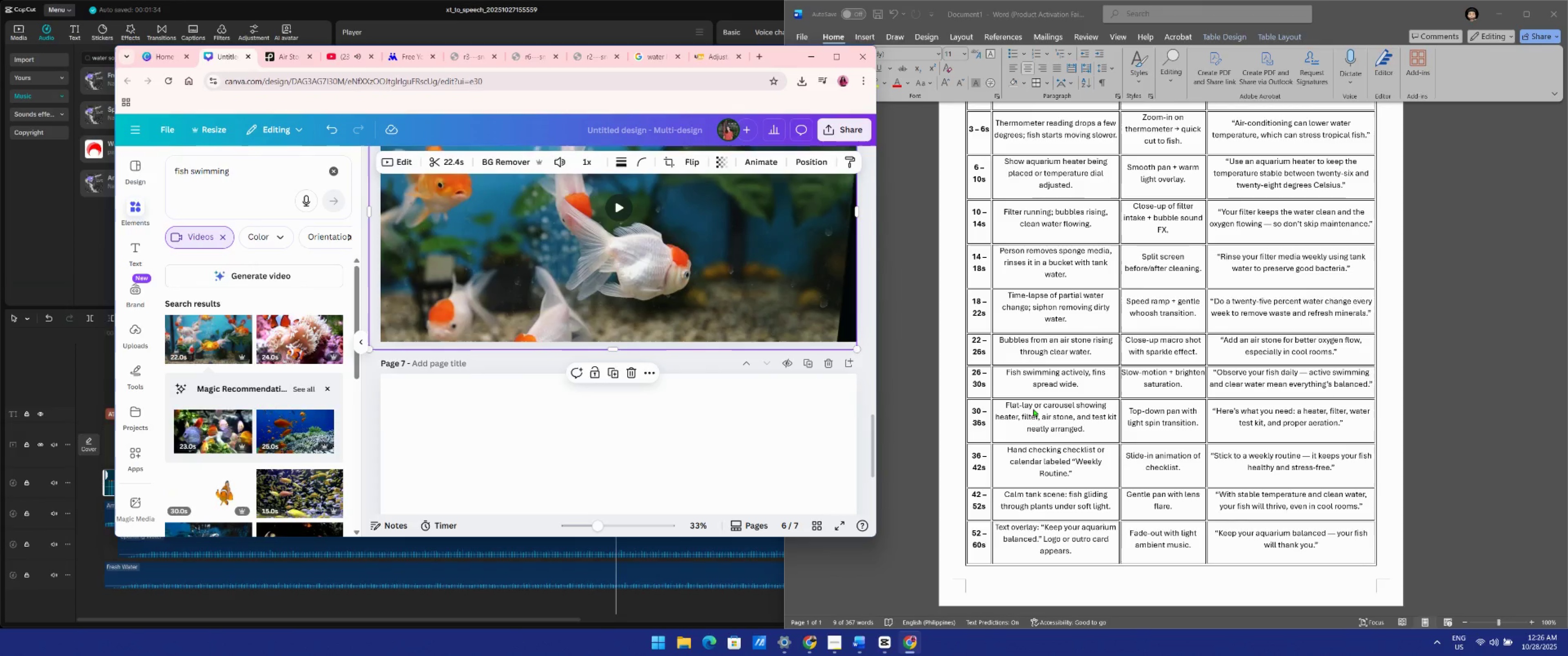 
wait(12.22)
 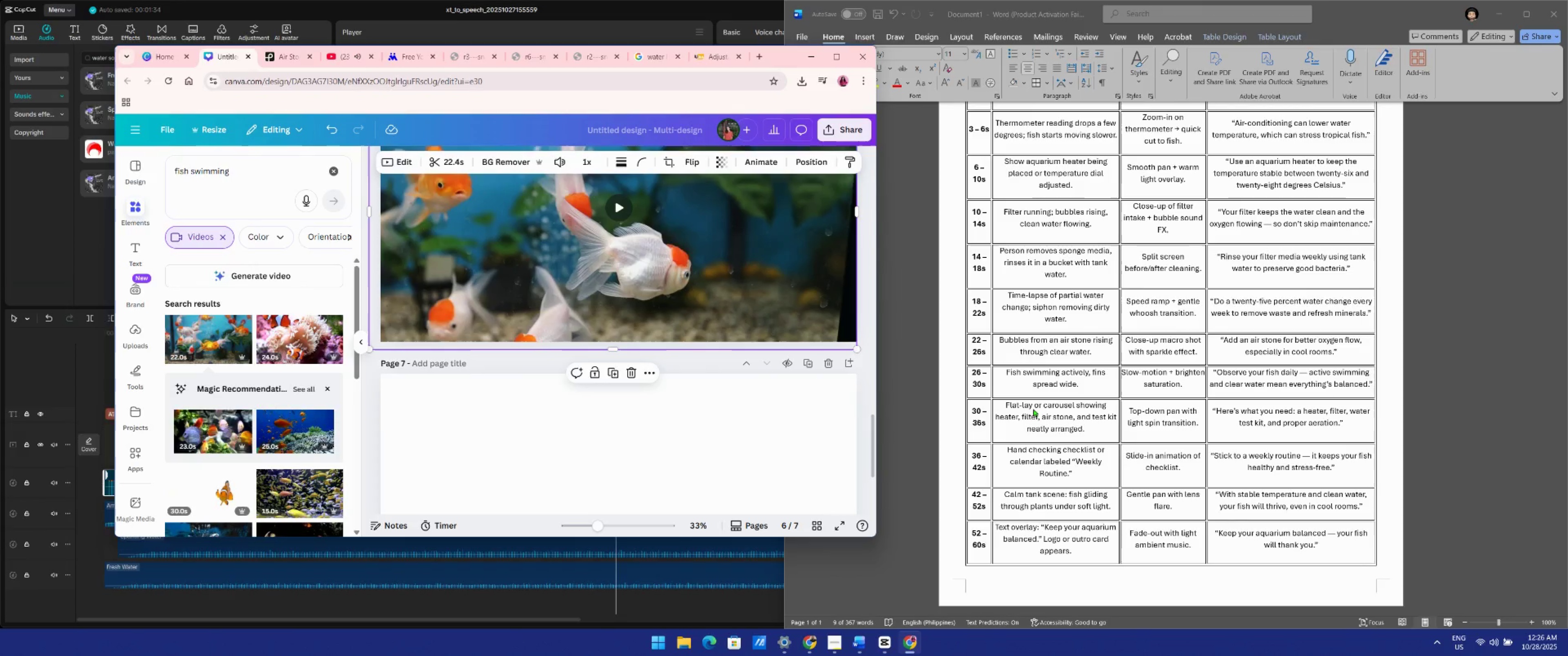 
left_click_drag(start_coordinate=[1092, 433], to_coordinate=[1021, 415])
 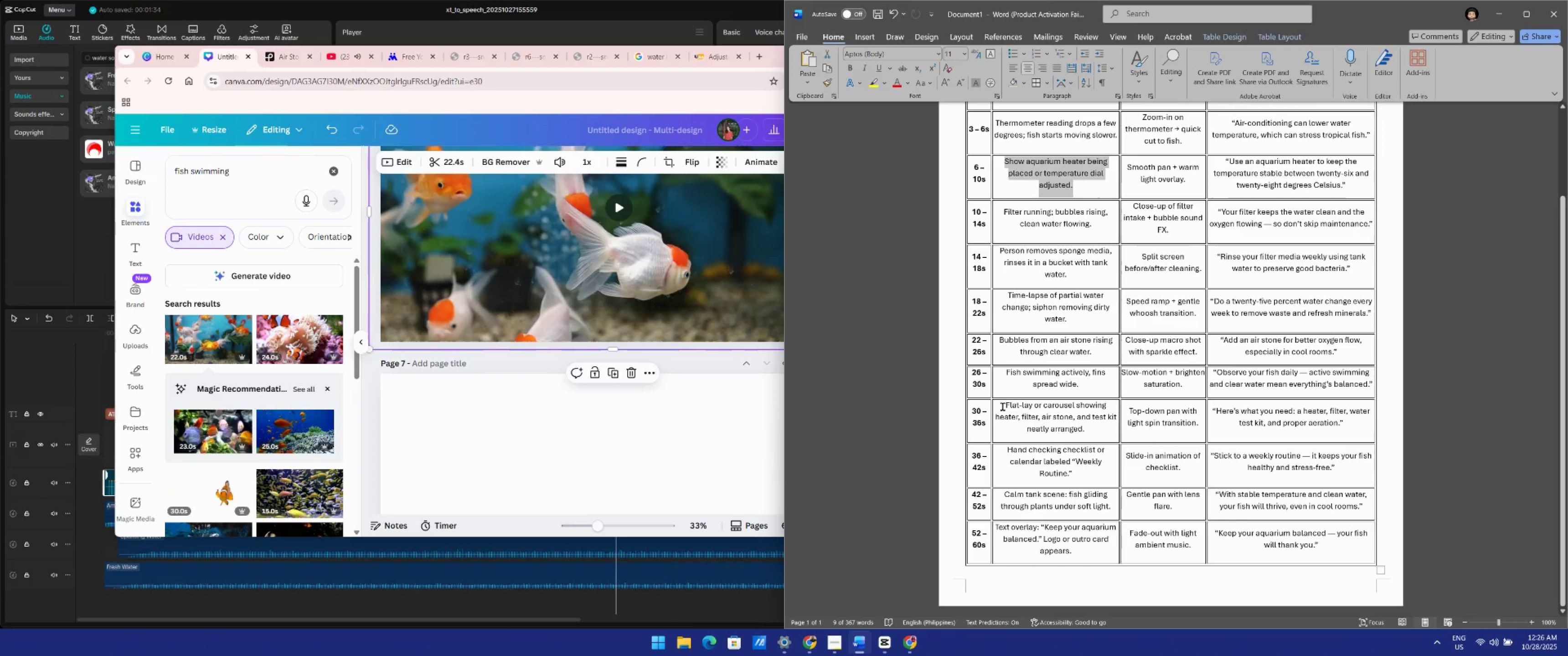 
left_click_drag(start_coordinate=[1003, 407], to_coordinate=[1101, 428])
 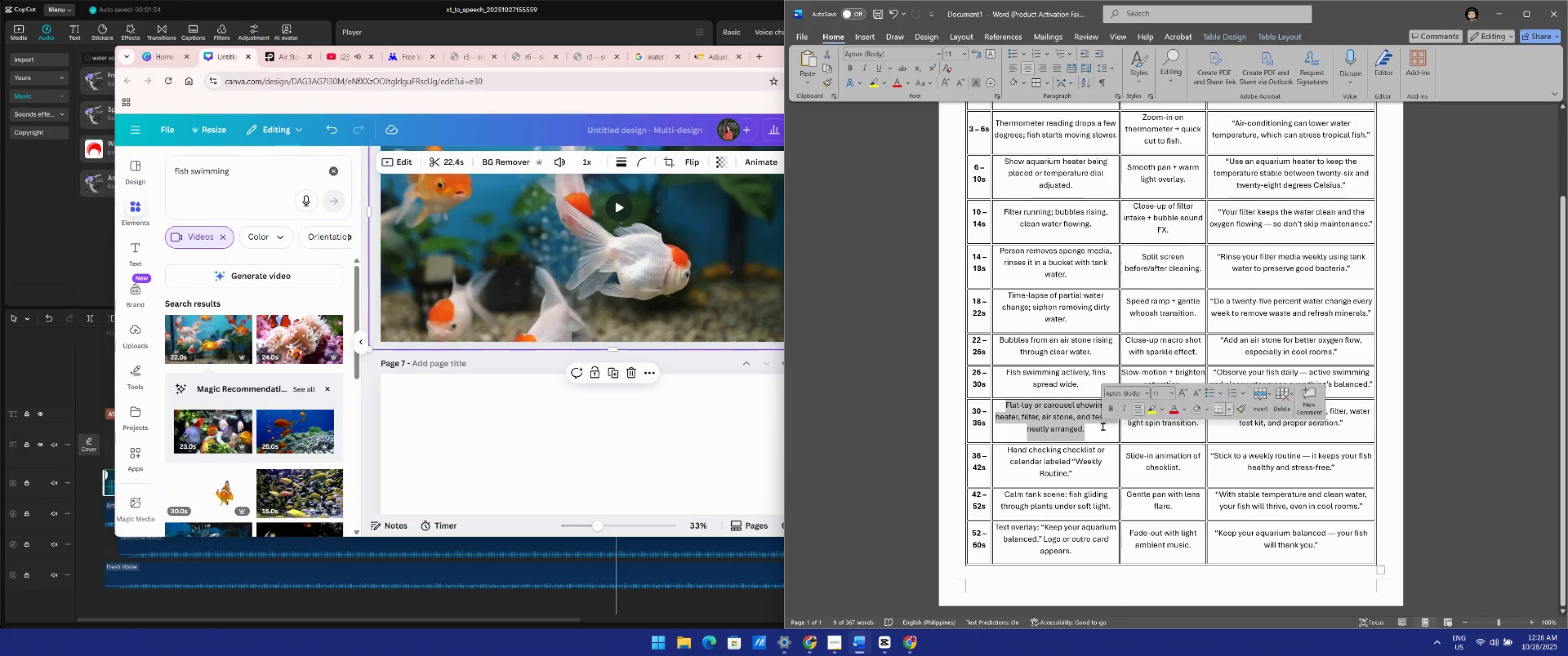 
key(Control+C)
 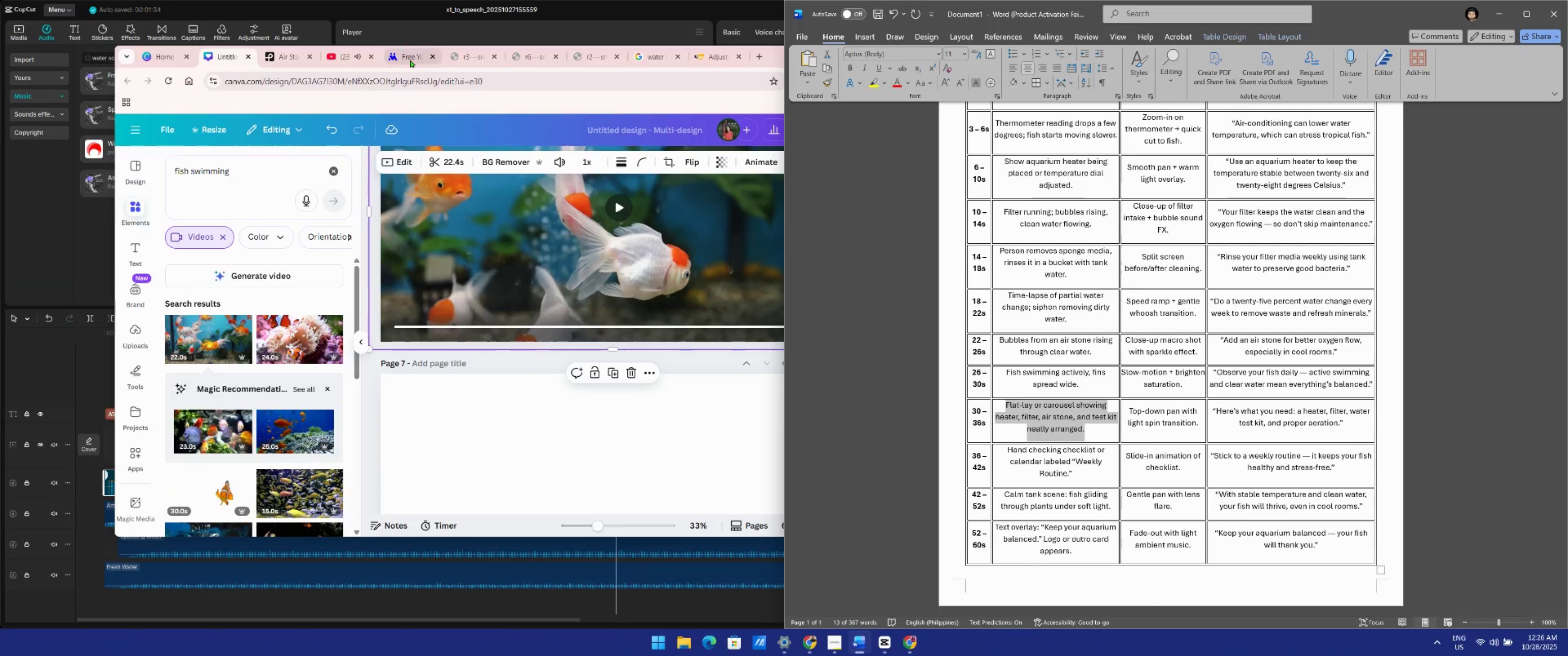 
left_click([410, 60])
 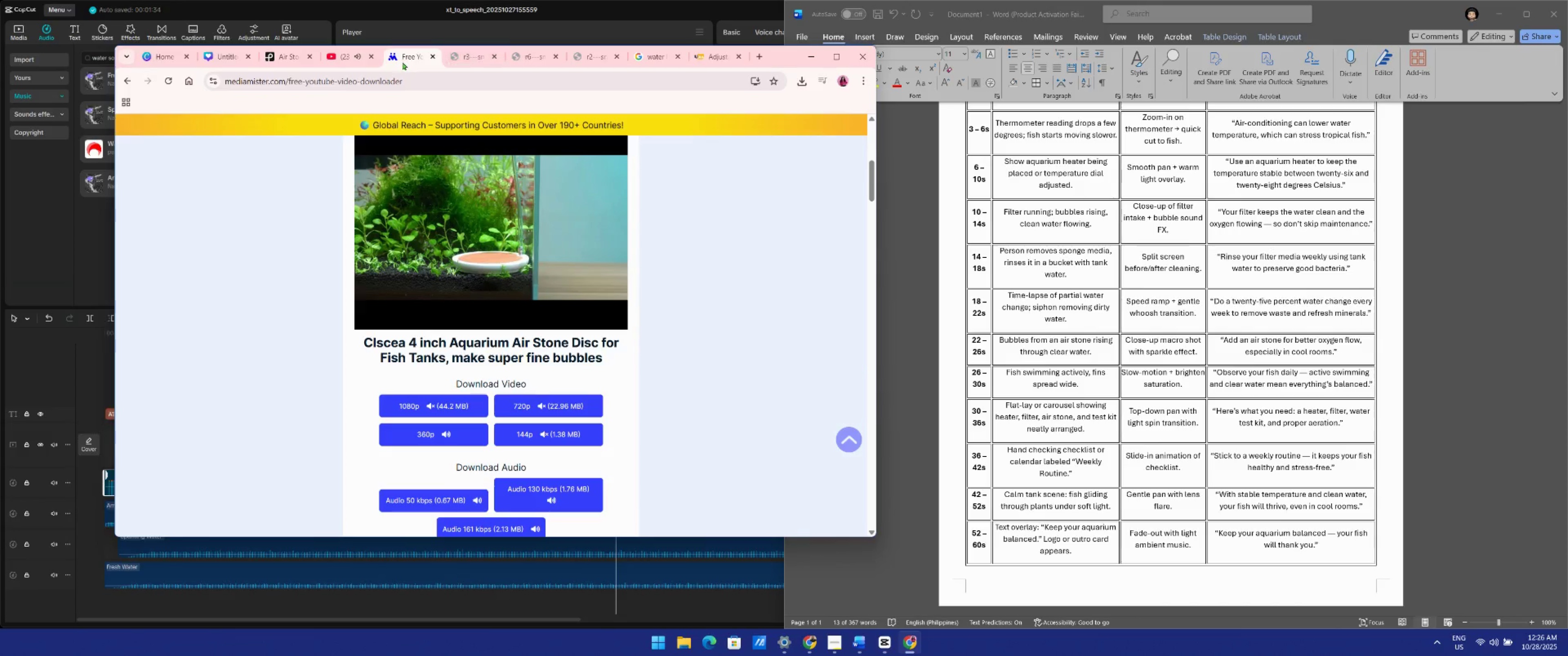 
left_click([356, 60])
 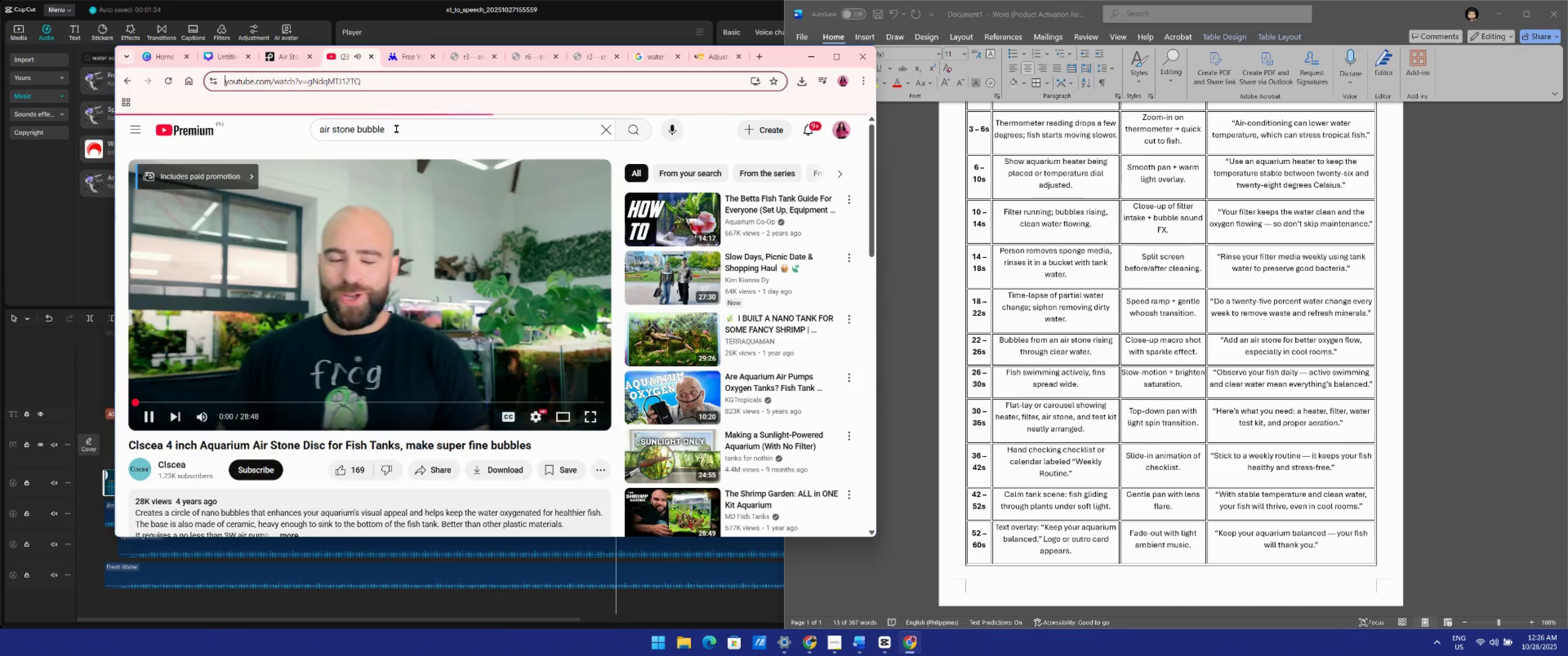 
left_click_drag(start_coordinate=[397, 131], to_coordinate=[194, 118])
 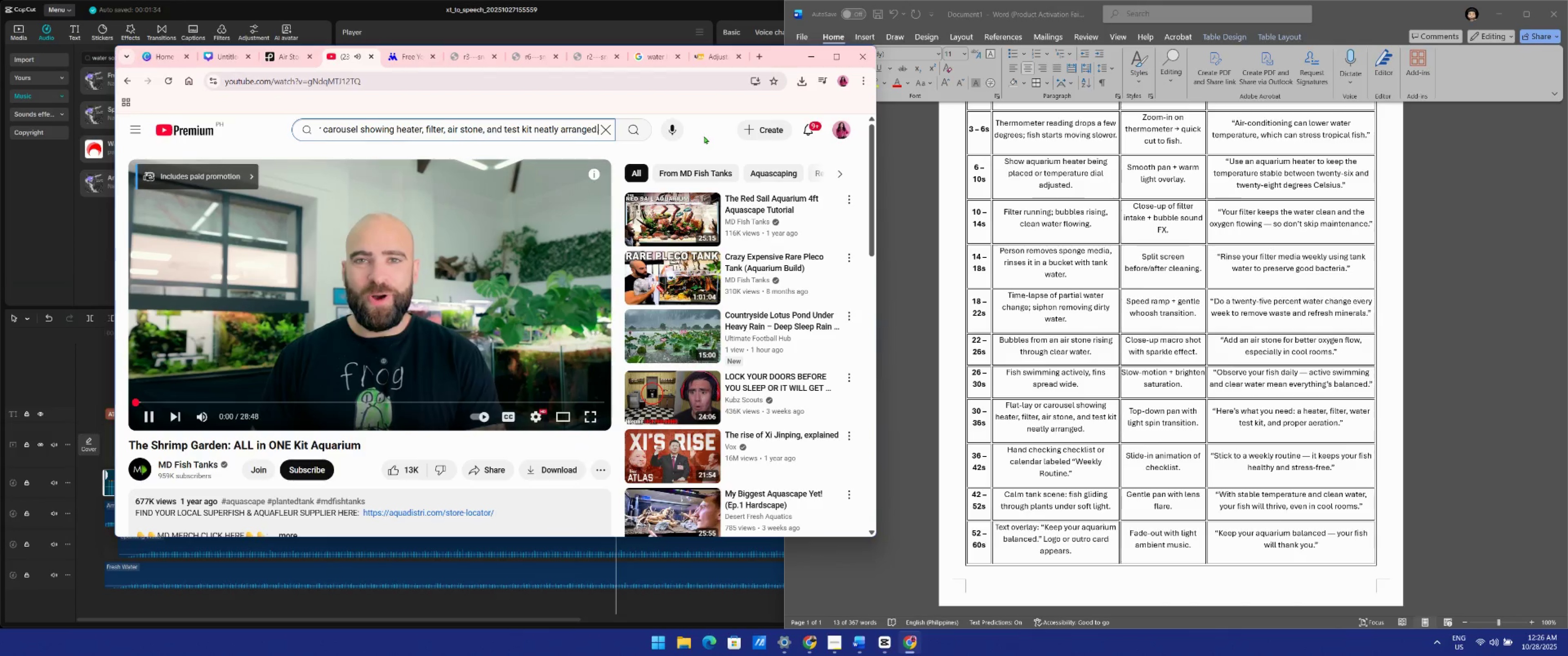 
key(Control+ControlLeft)
 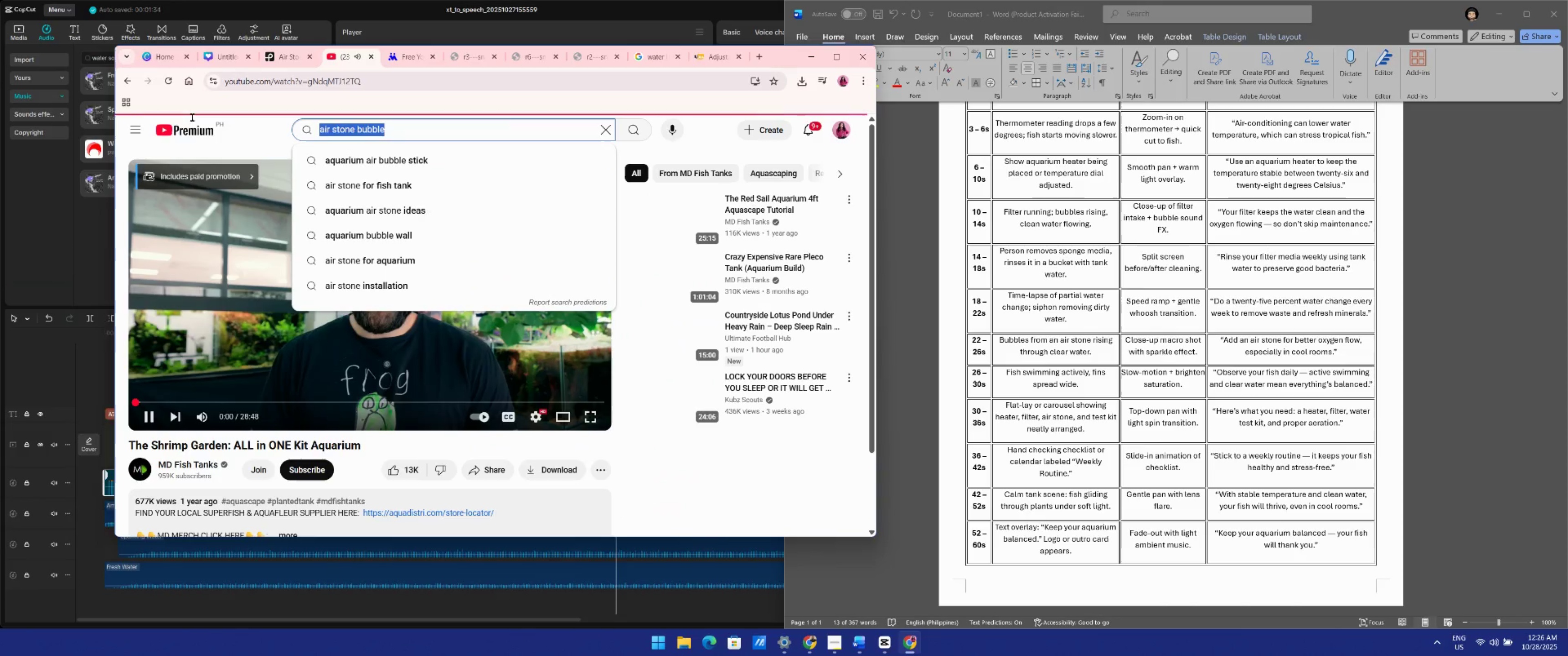 
key(Control+V)
 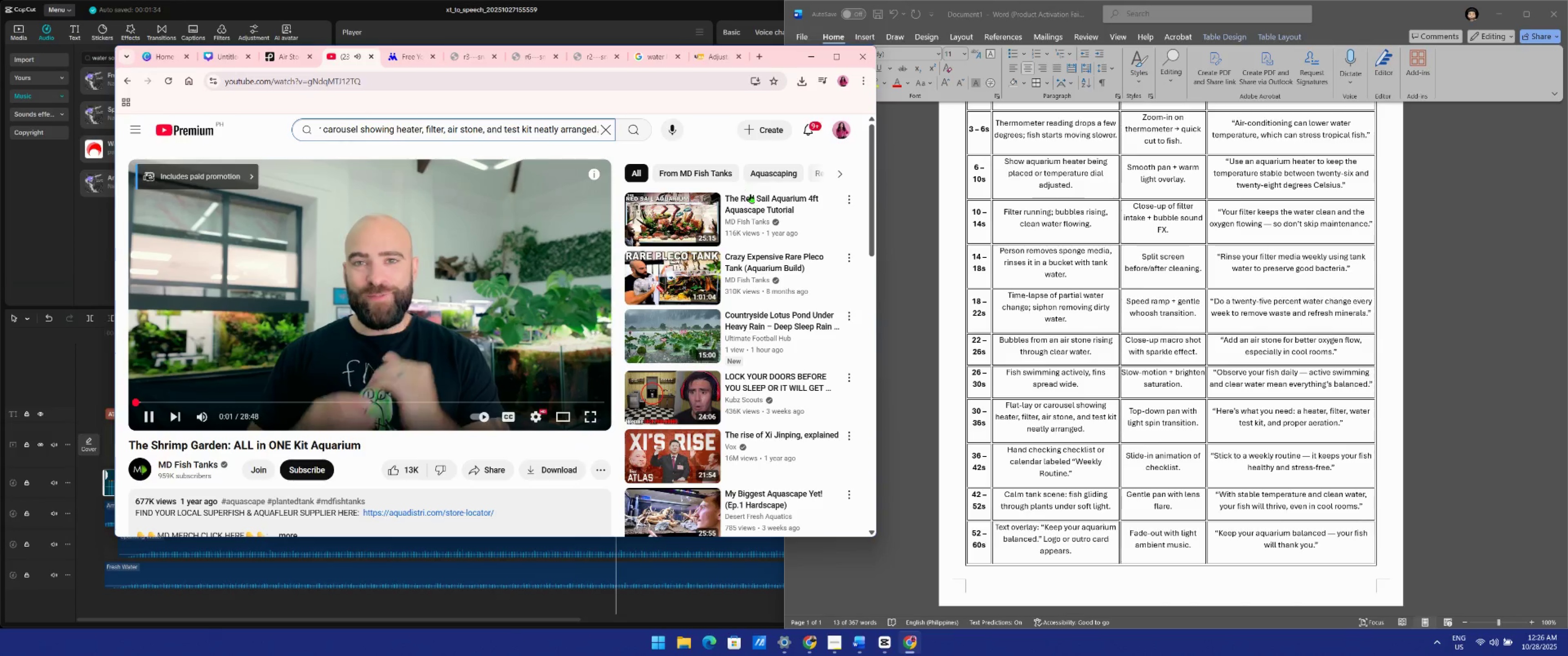 
key(Enter)
 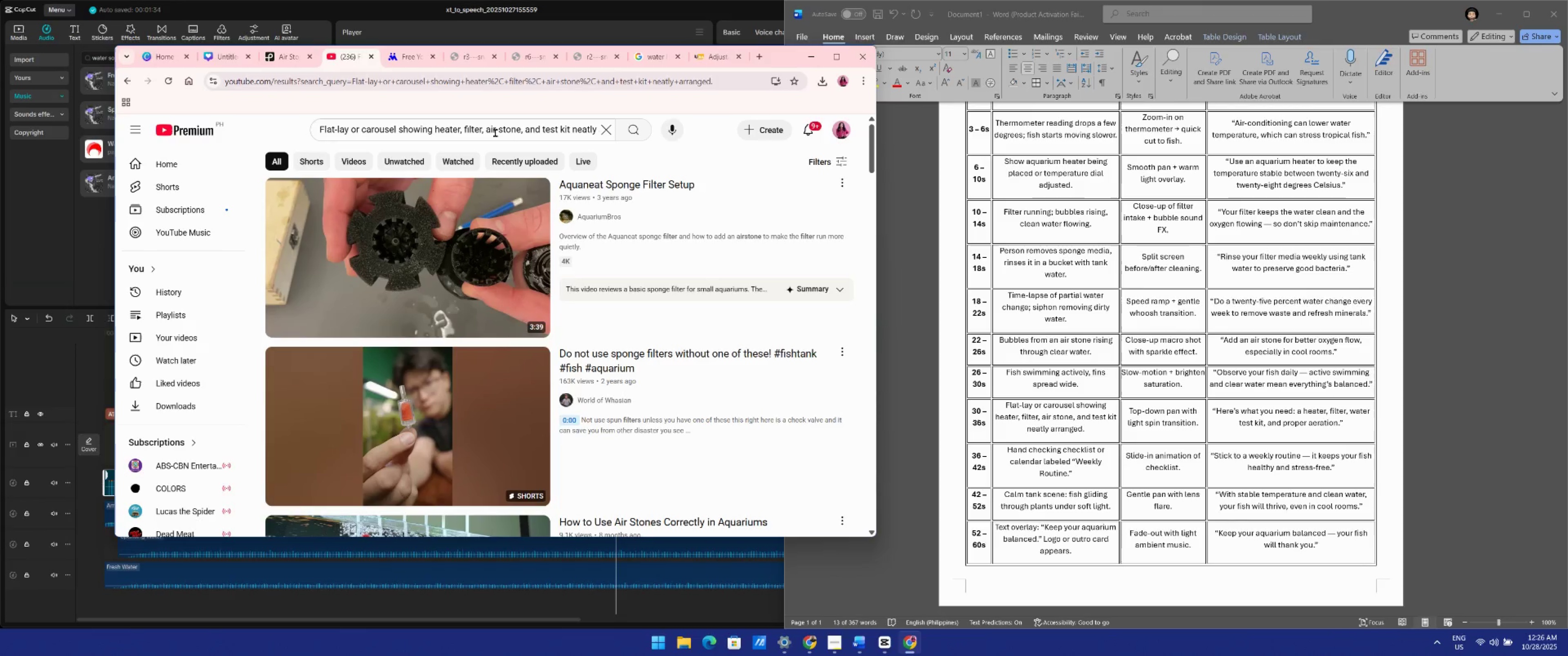 
wait(7.69)
 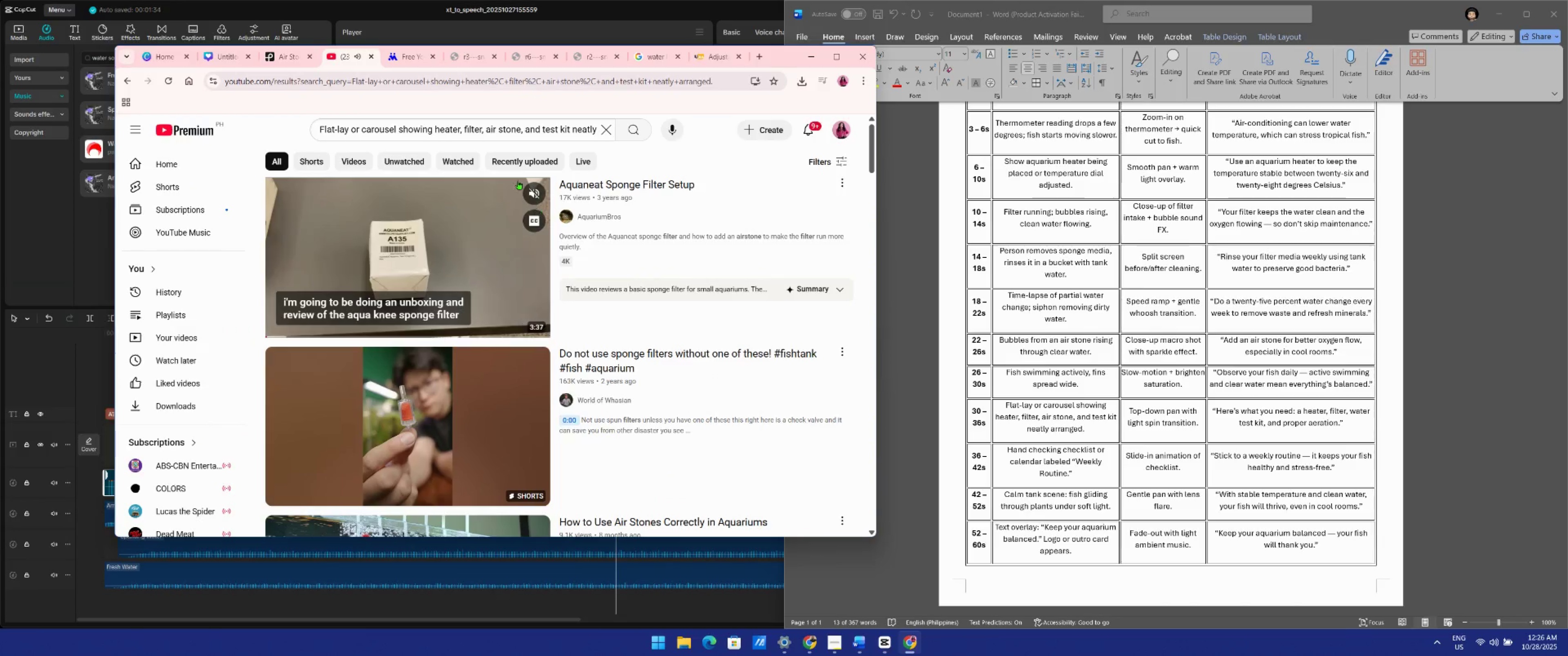 
left_click([603, 133])
 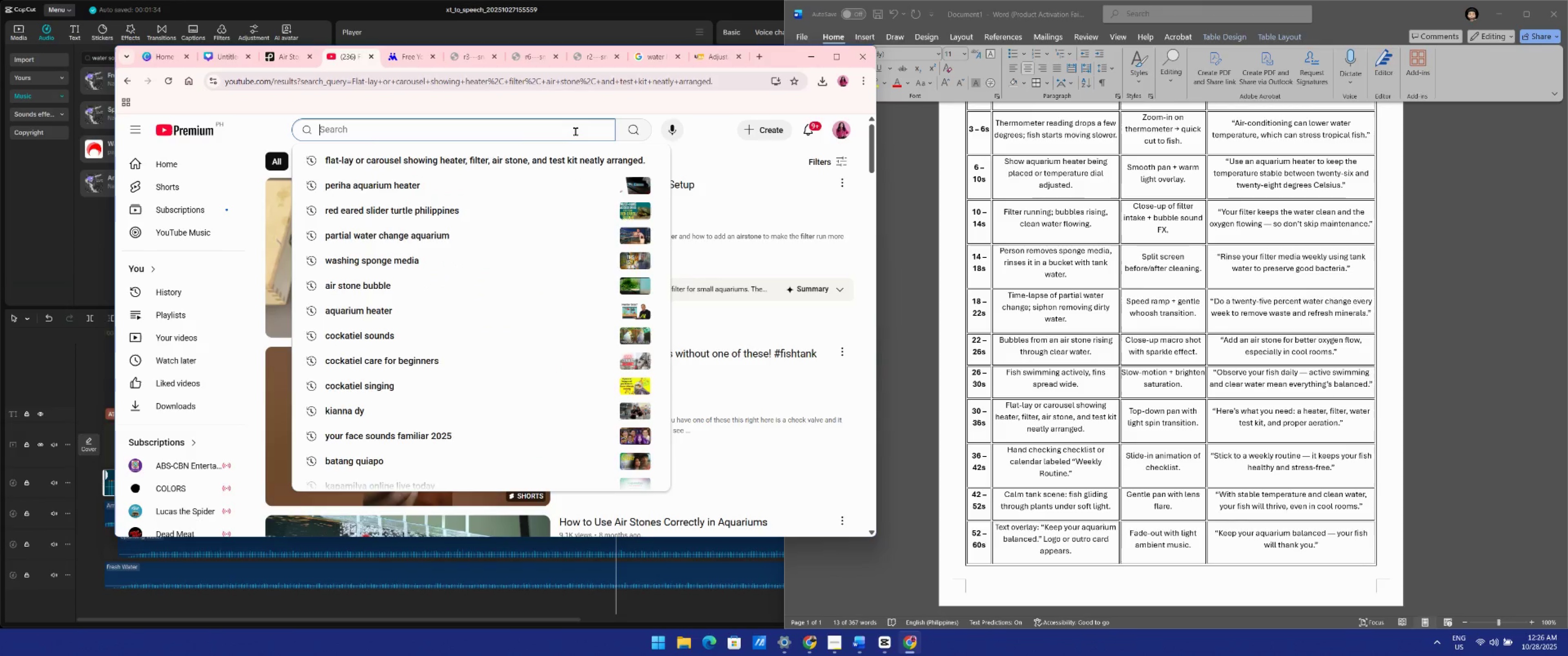 
left_click([576, 132])
 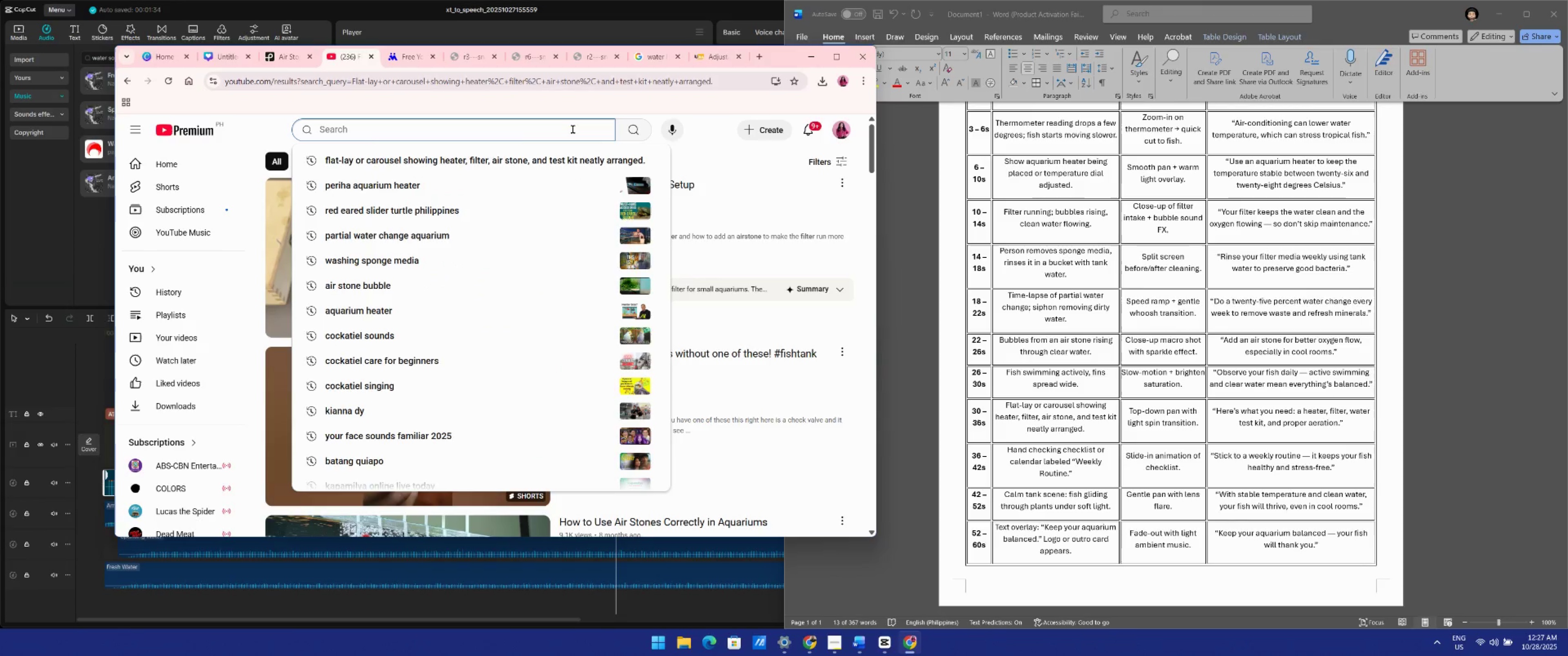 
type(a)
key(Backspace)
type(Aquarium starting kit)
 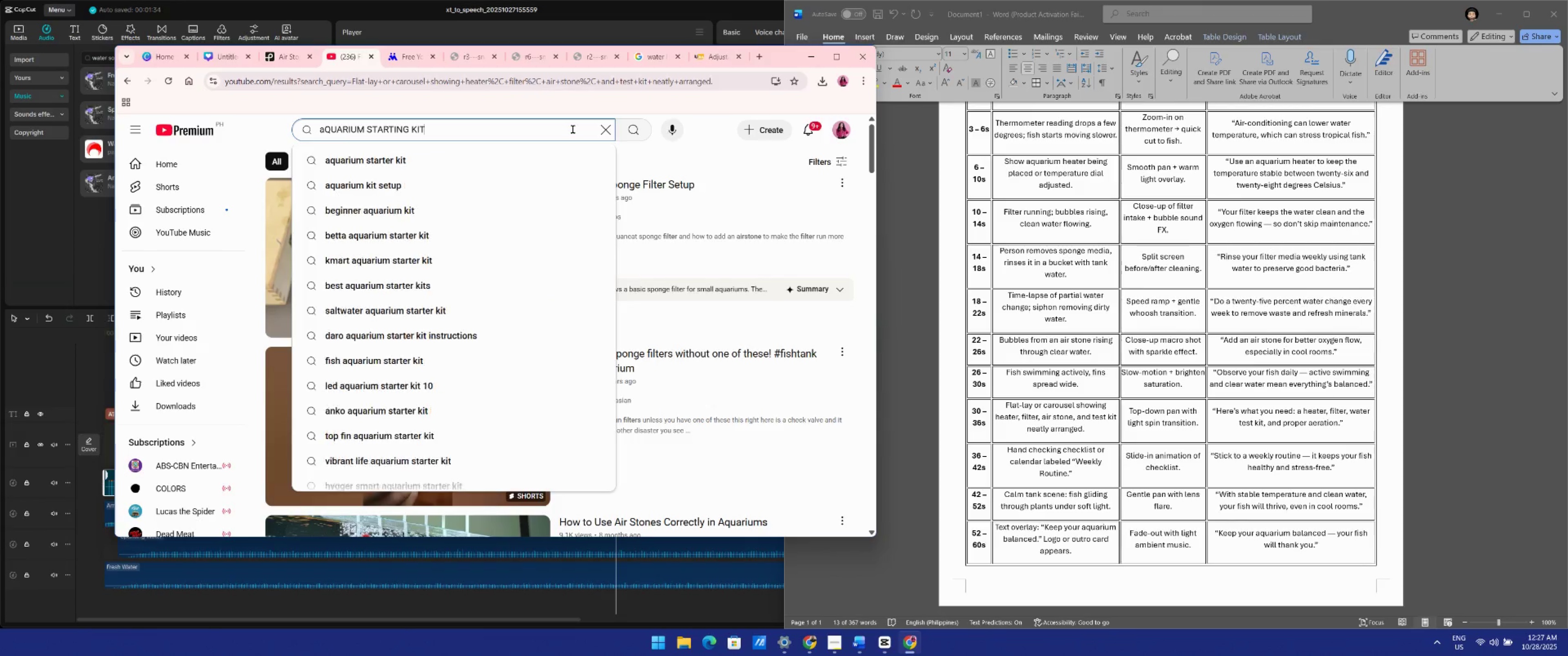 
key(Enter)
 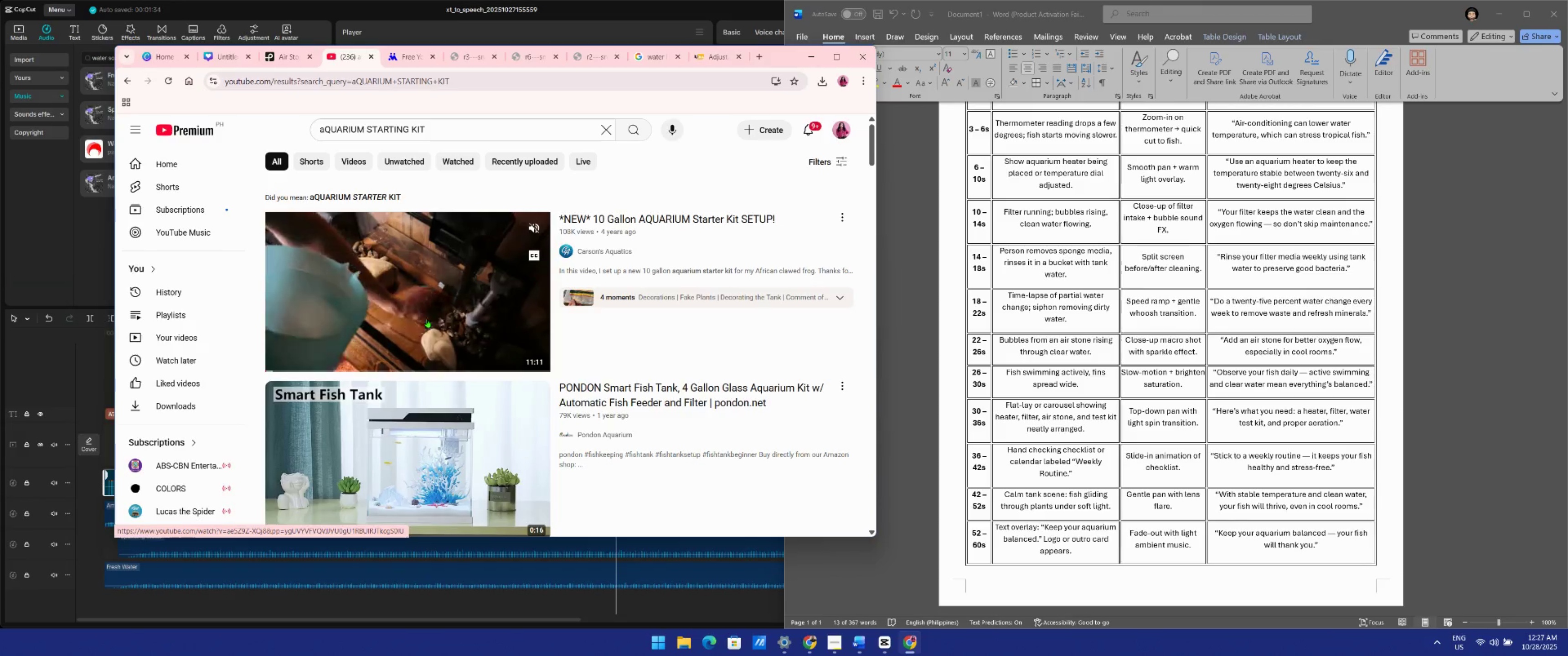 
wait(5.62)
 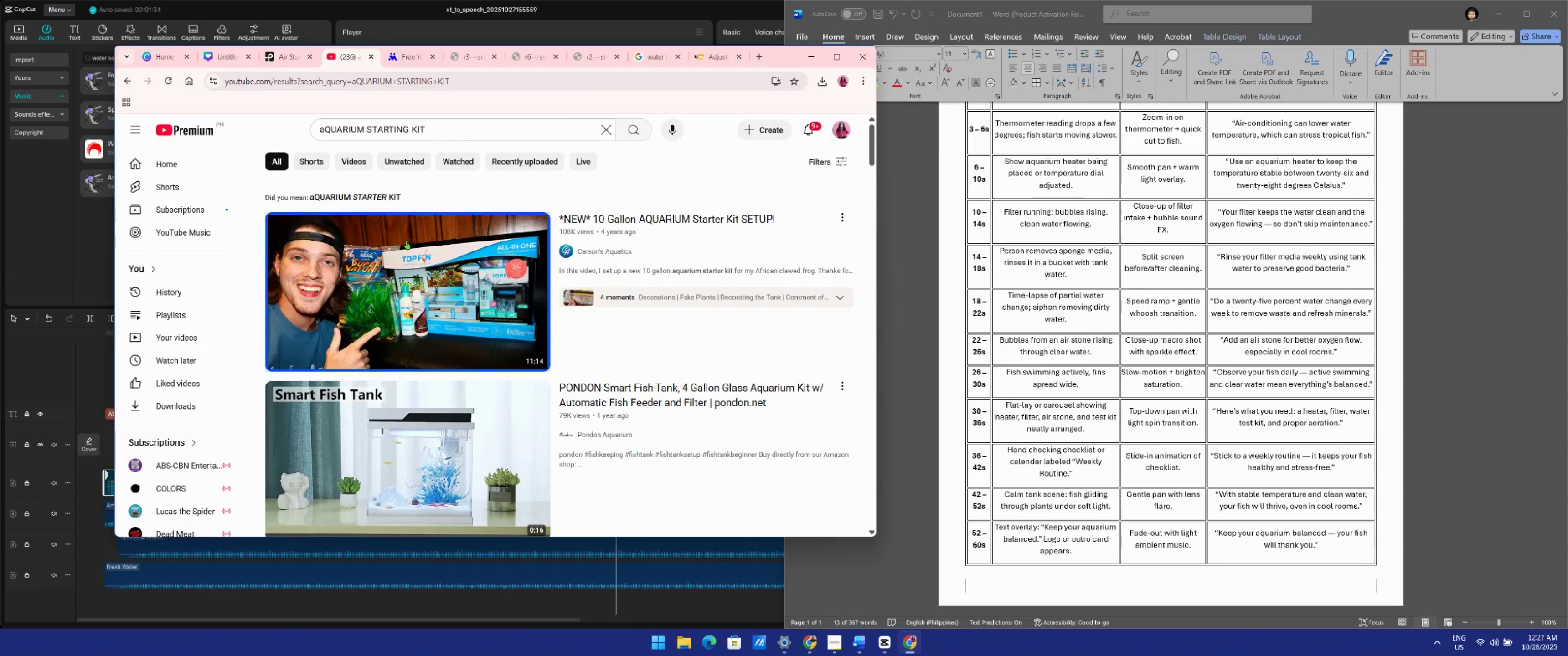 
left_click([427, 318])
 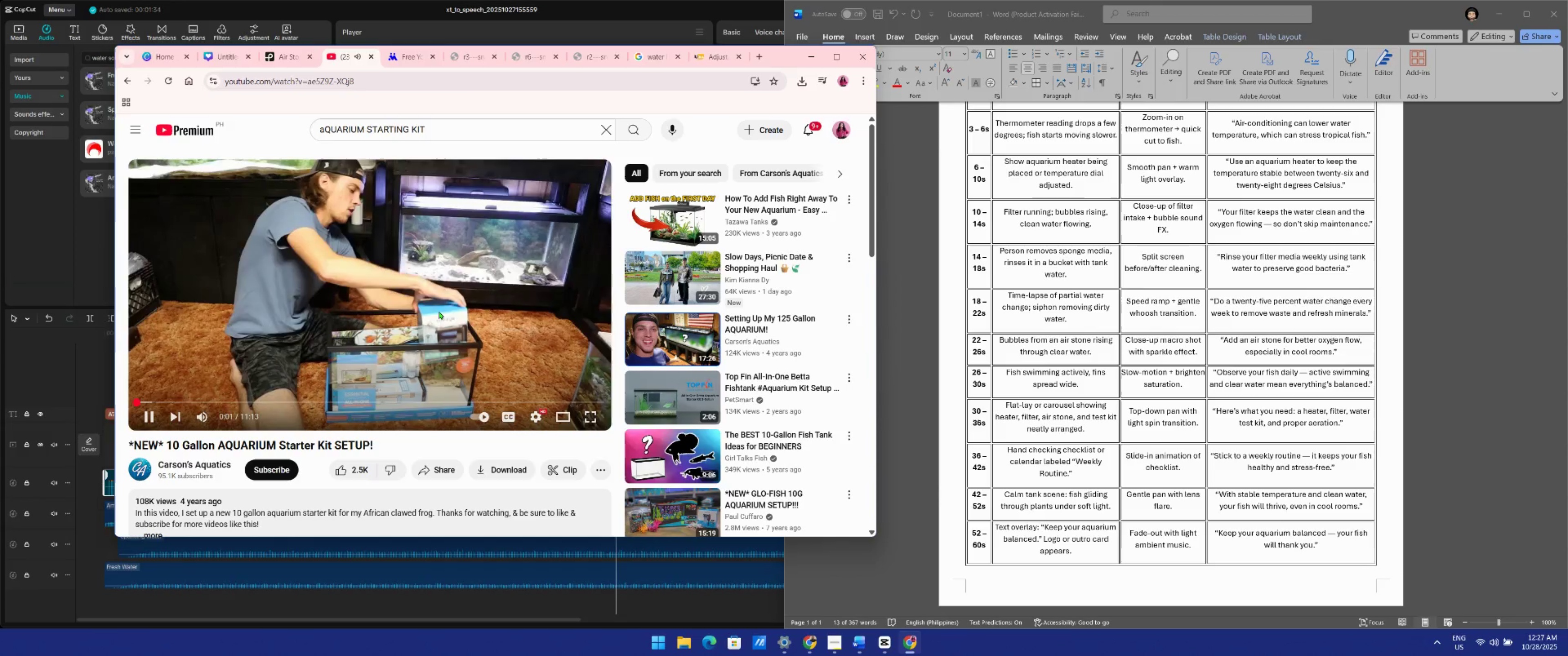 
key(Space)
 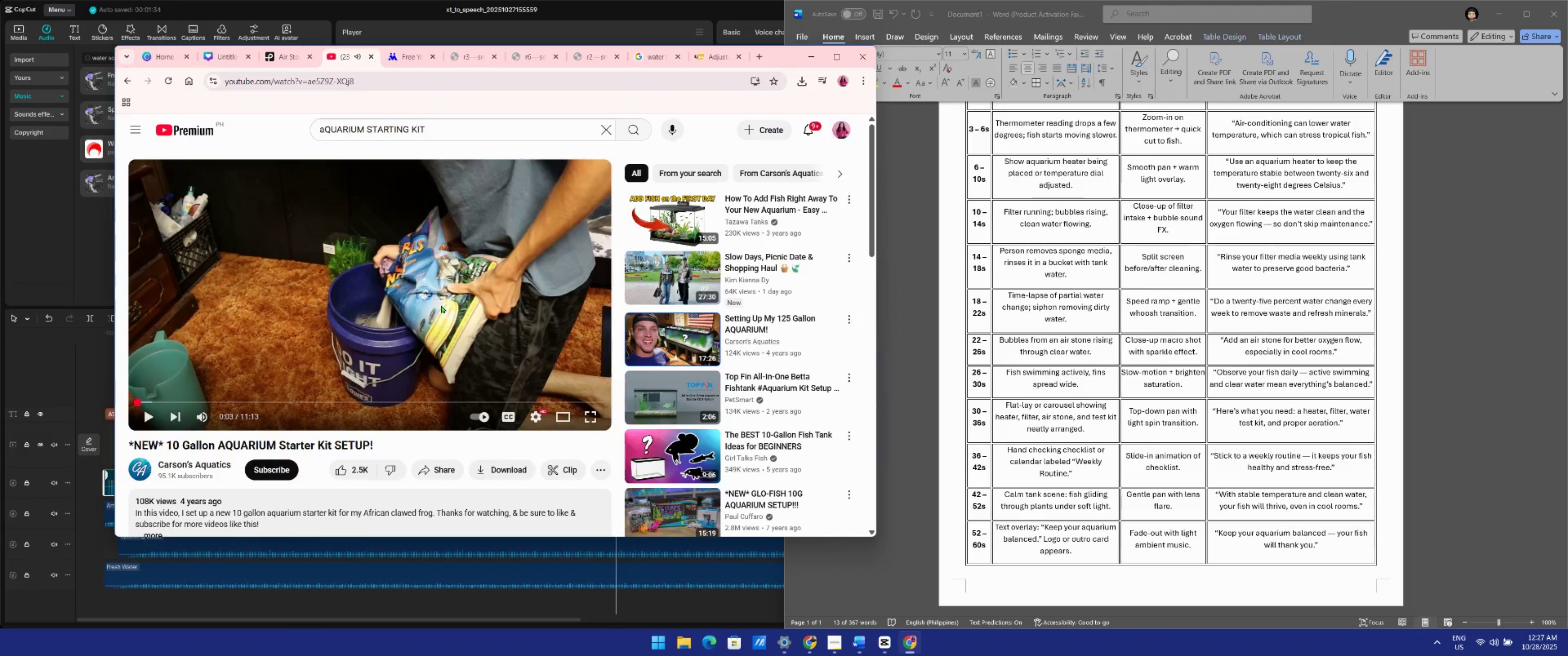 
key(Space)
 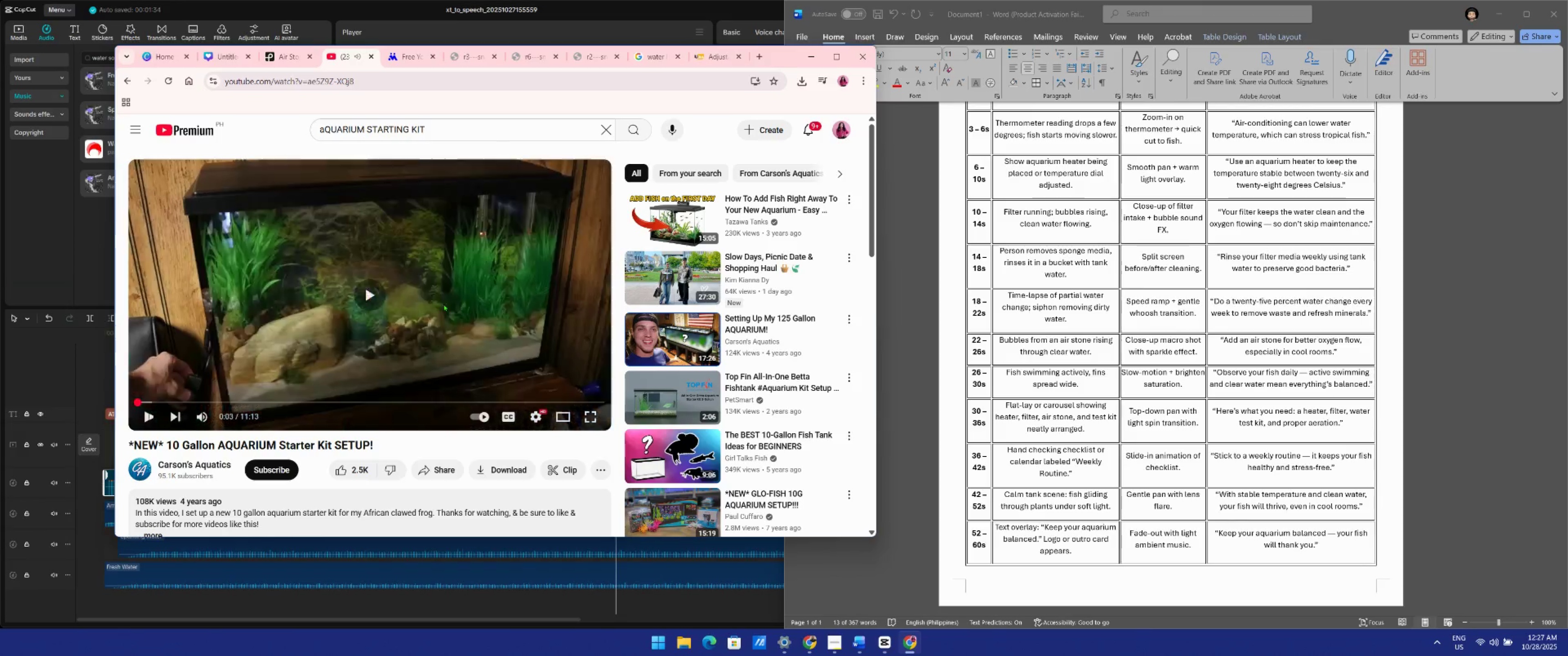 
key(Space)
 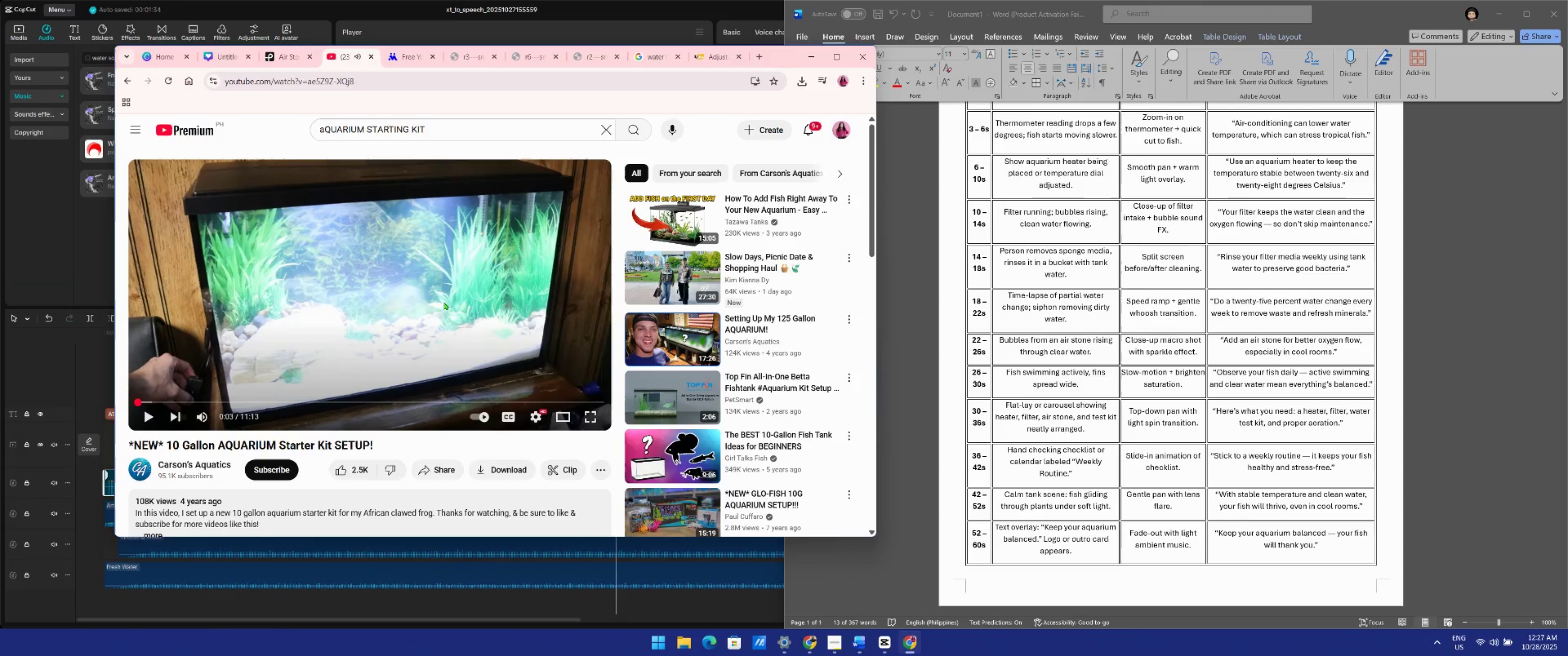 
key(Space)
 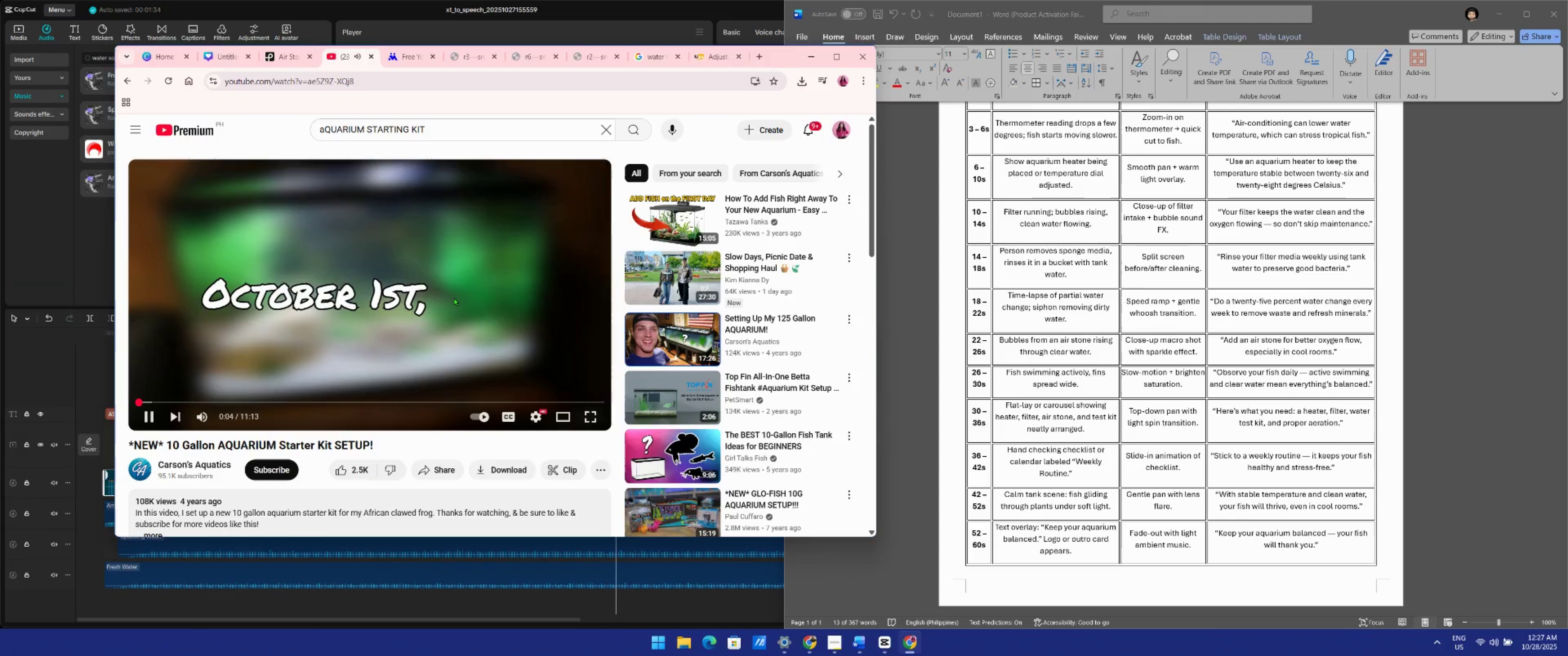 
key(Space)
 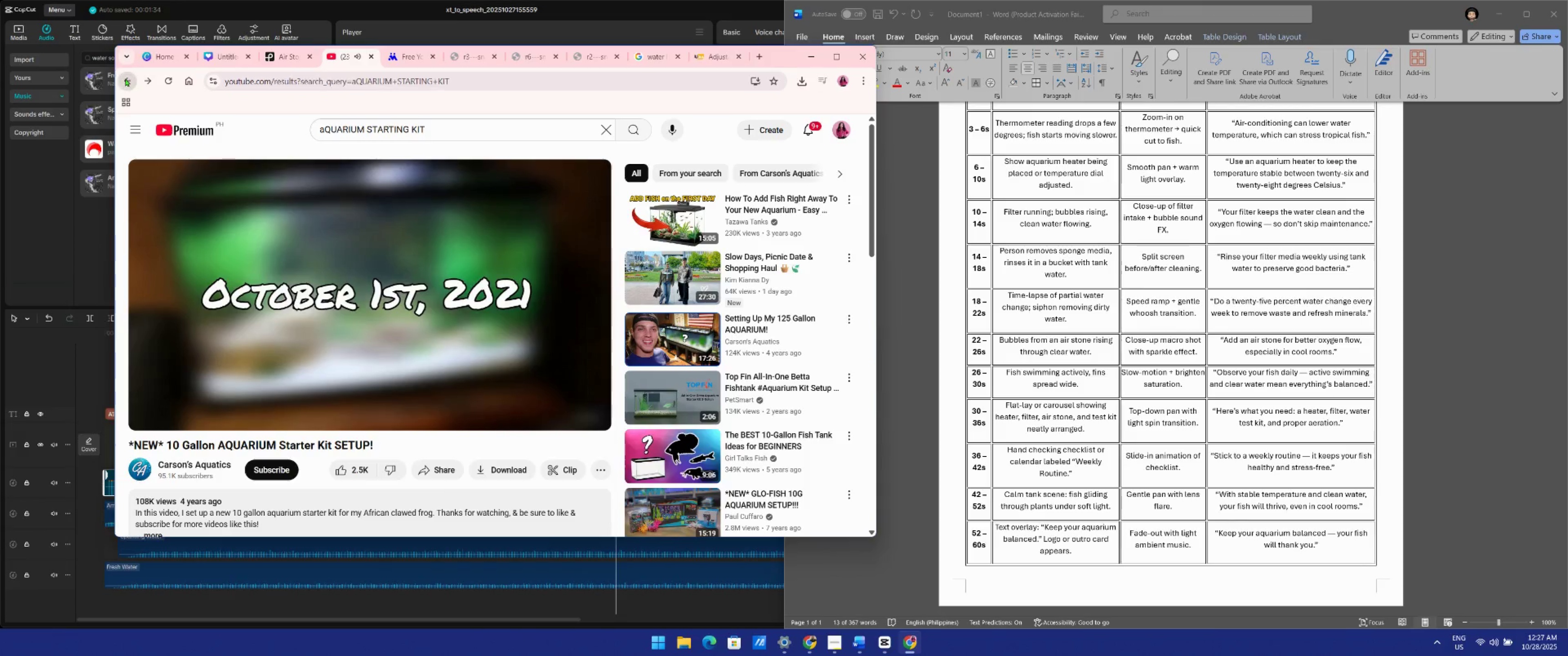 
scroll: coordinate [424, 310], scroll_direction: down, amount: 6.0
 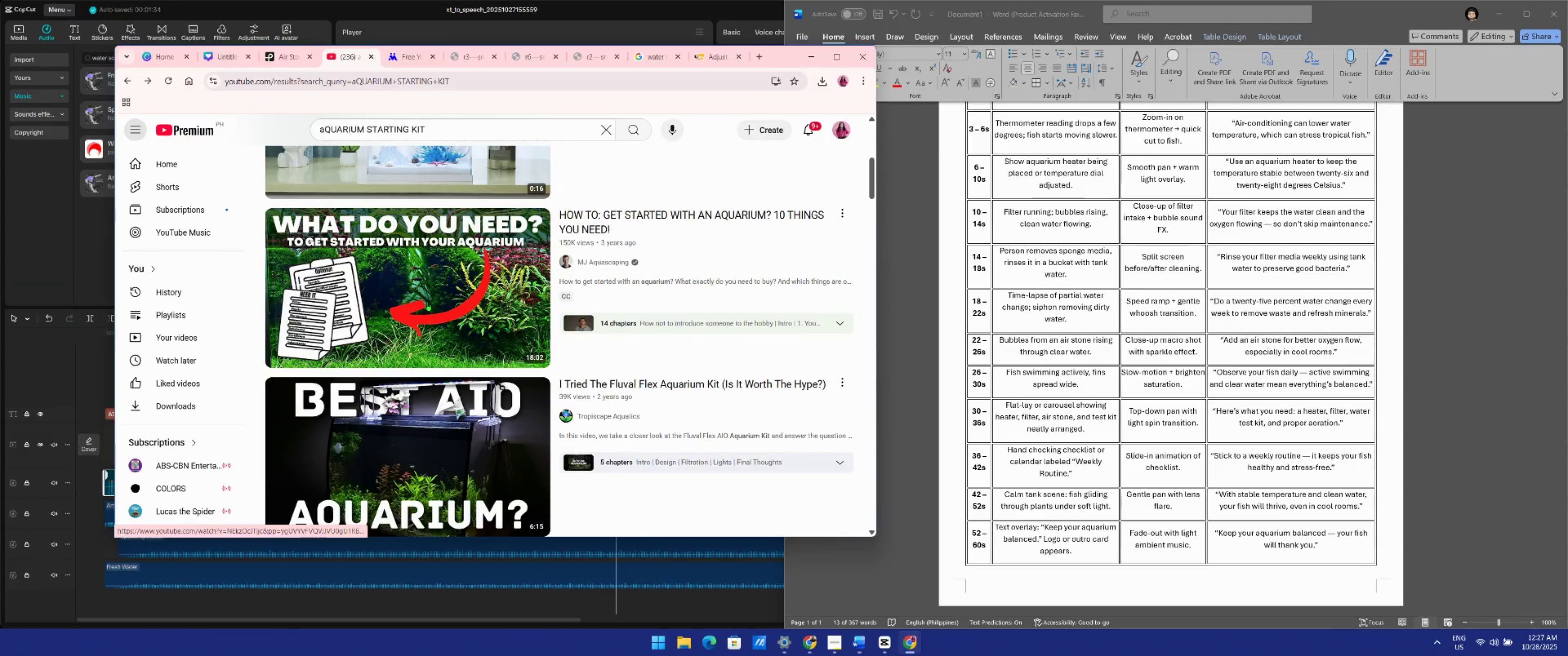 
left_click([427, 299])
 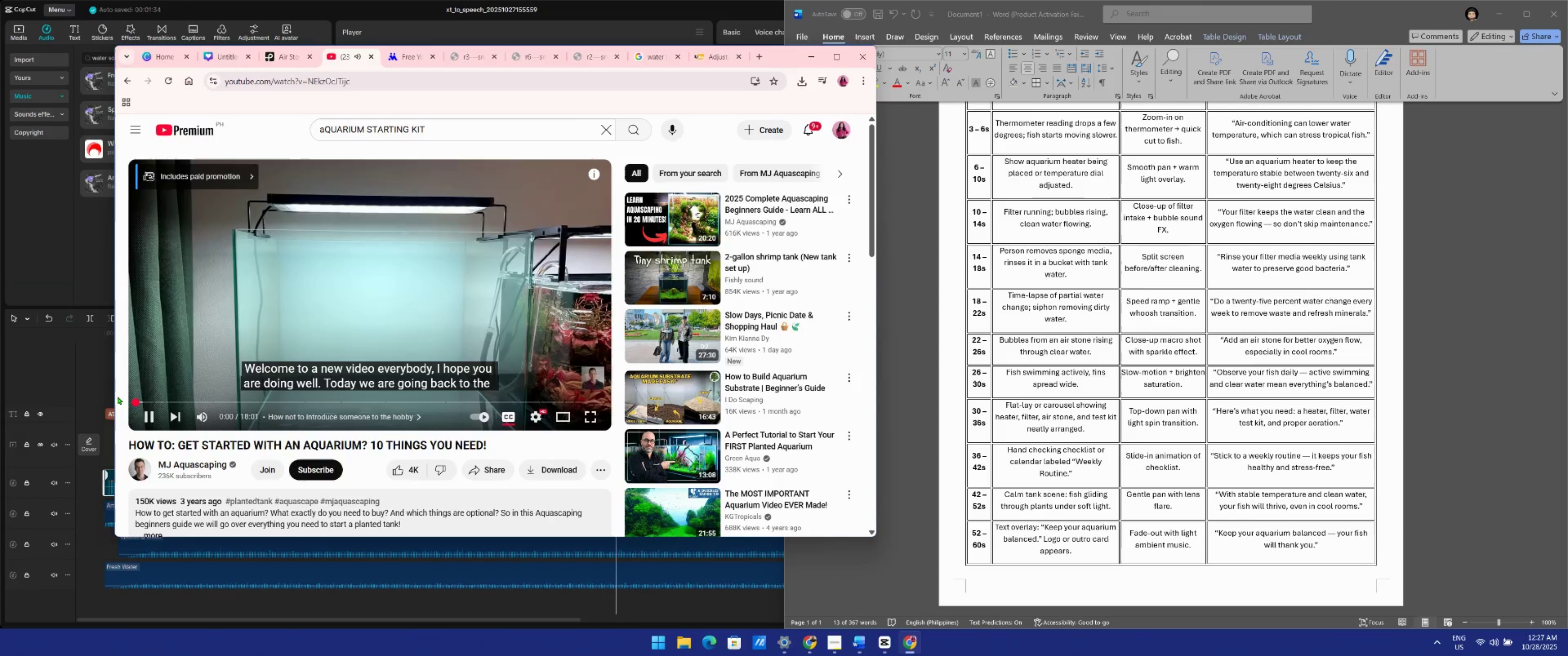 
left_click_drag(start_coordinate=[137, 404], to_coordinate=[563, 400])
 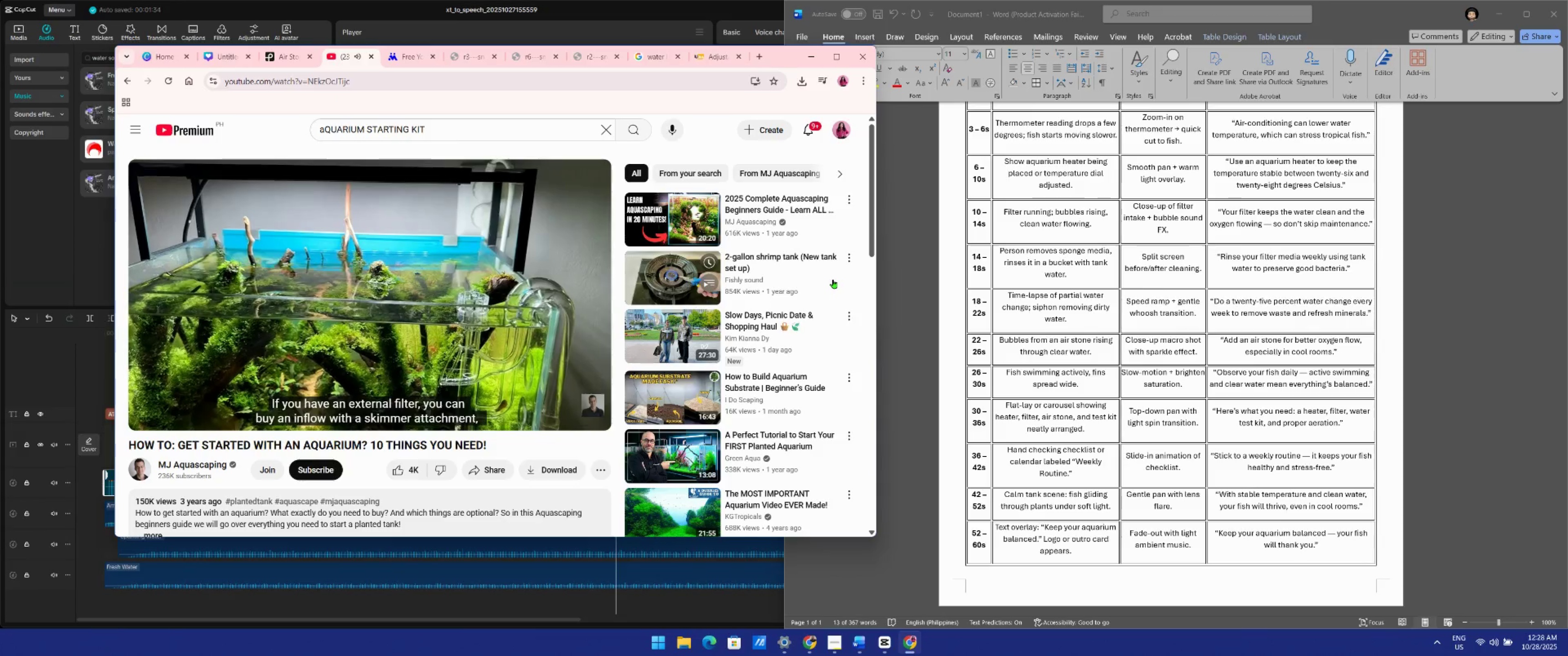 
wait(67.81)
 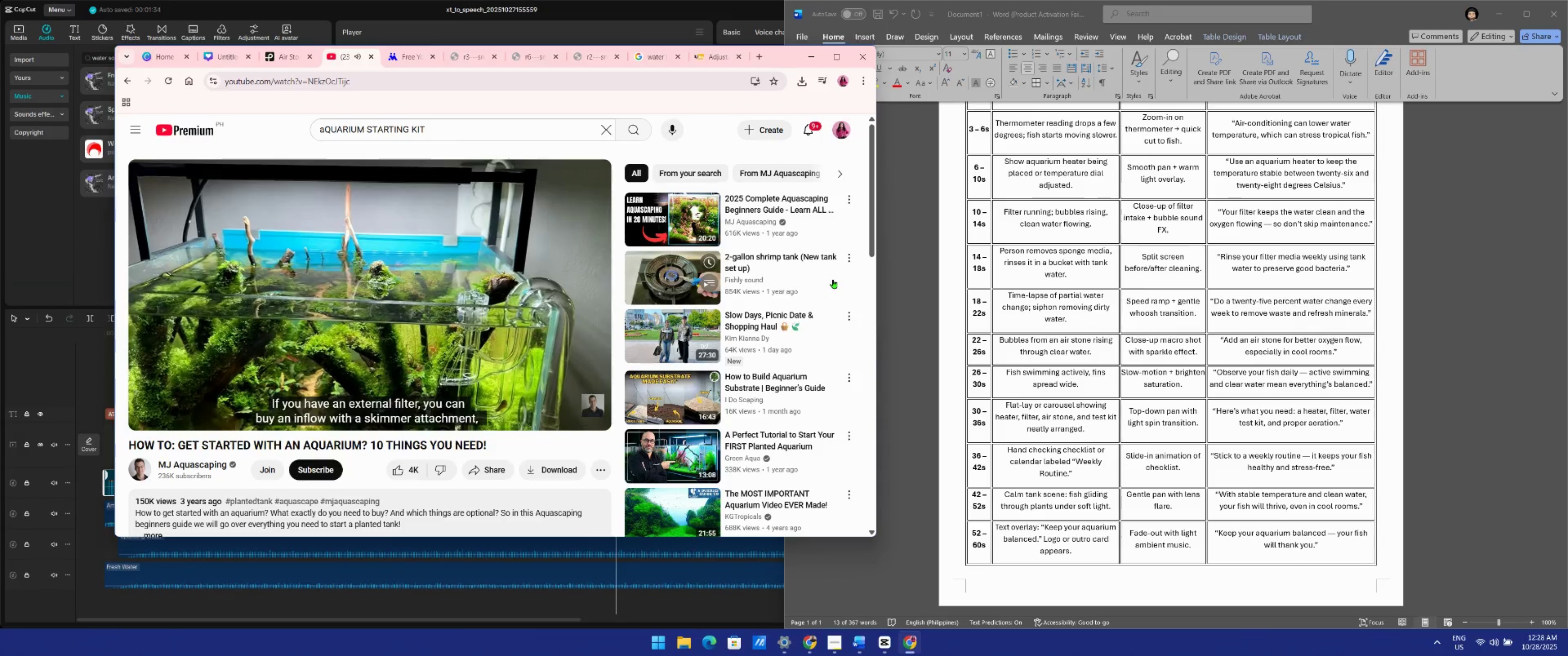 
scroll: coordinate [524, 297], scroll_direction: down, amount: 1.0
 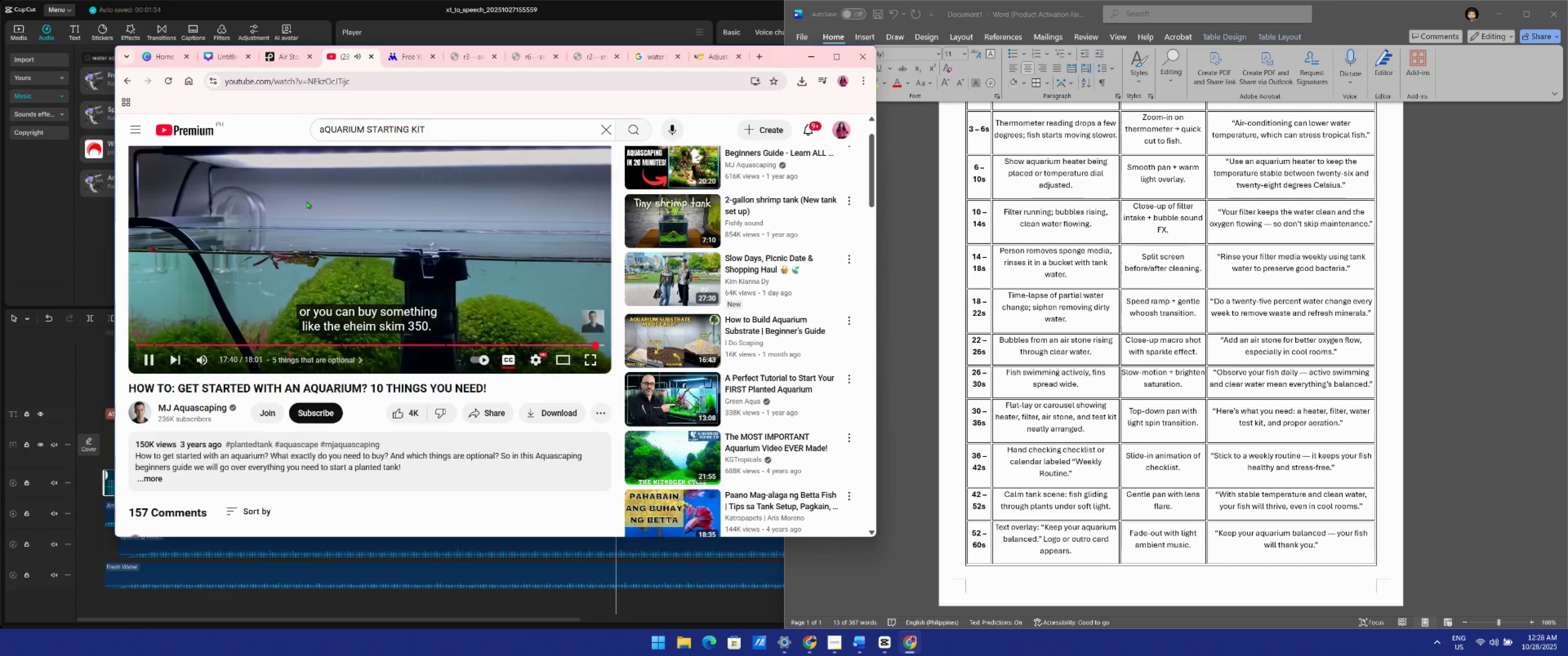 
left_click([127, 79])
 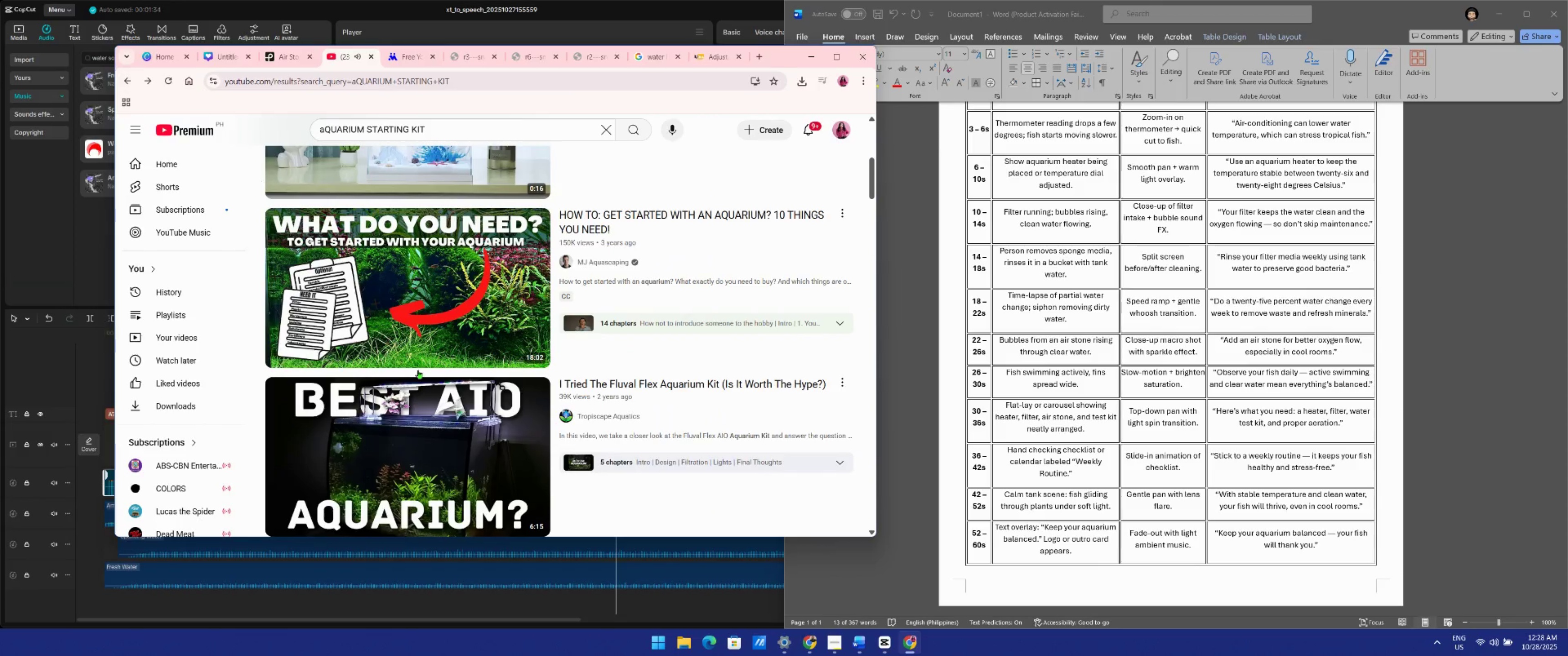 
scroll: coordinate [428, 357], scroll_direction: down, amount: 25.0
 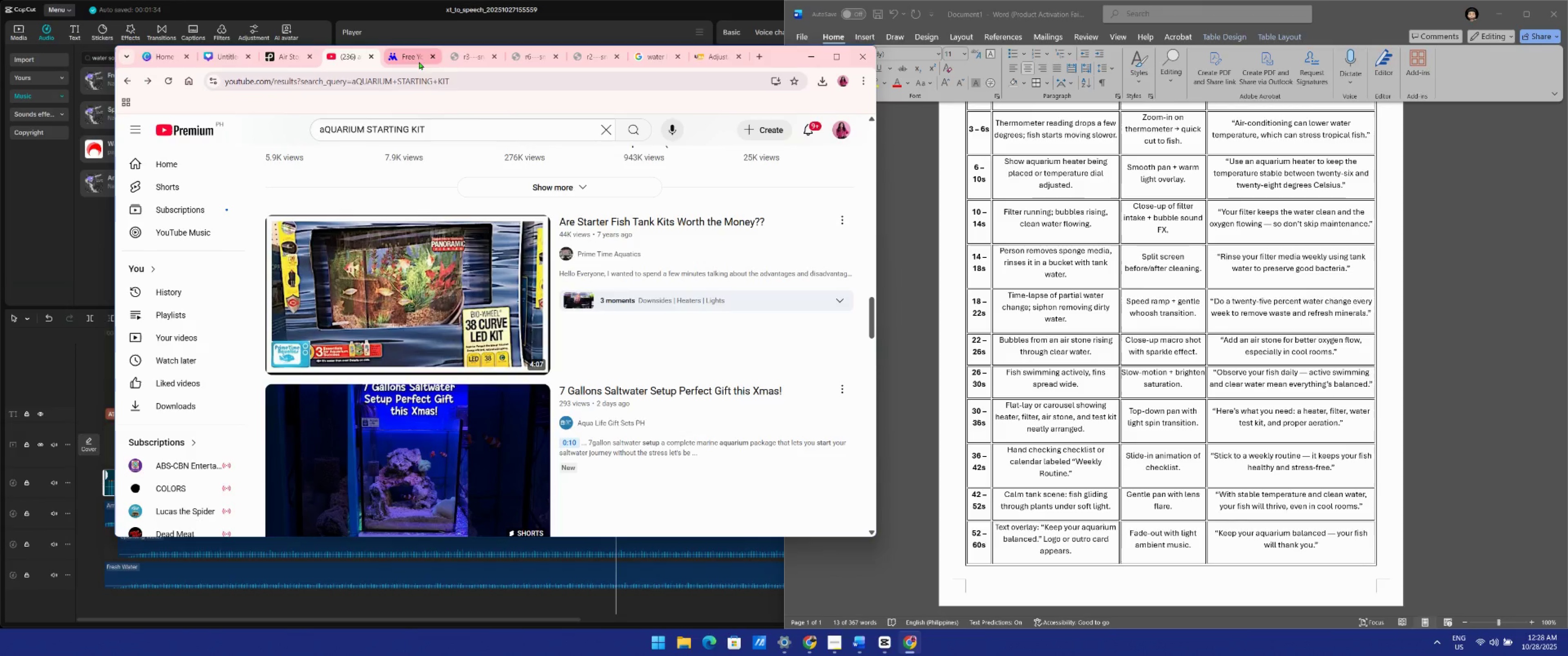 
left_click([460, 62])
 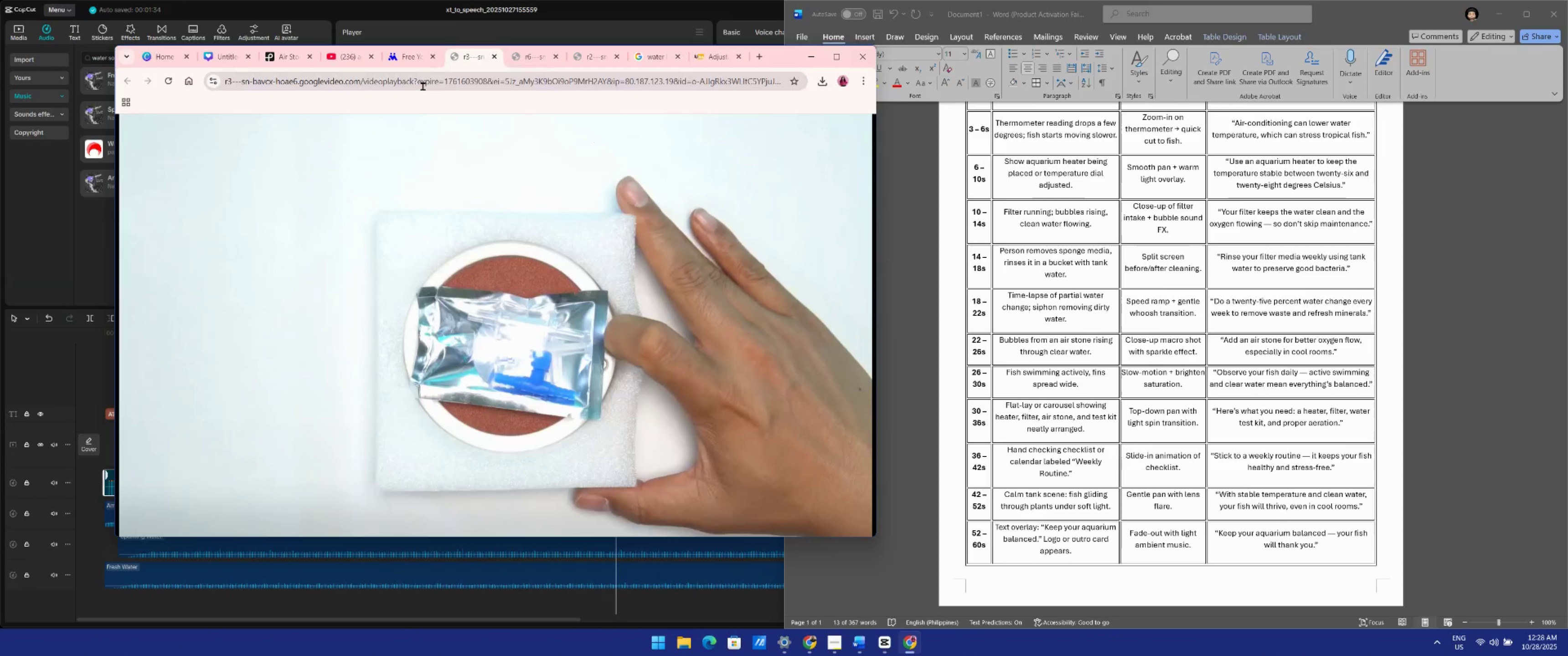 
key(Control+V)
 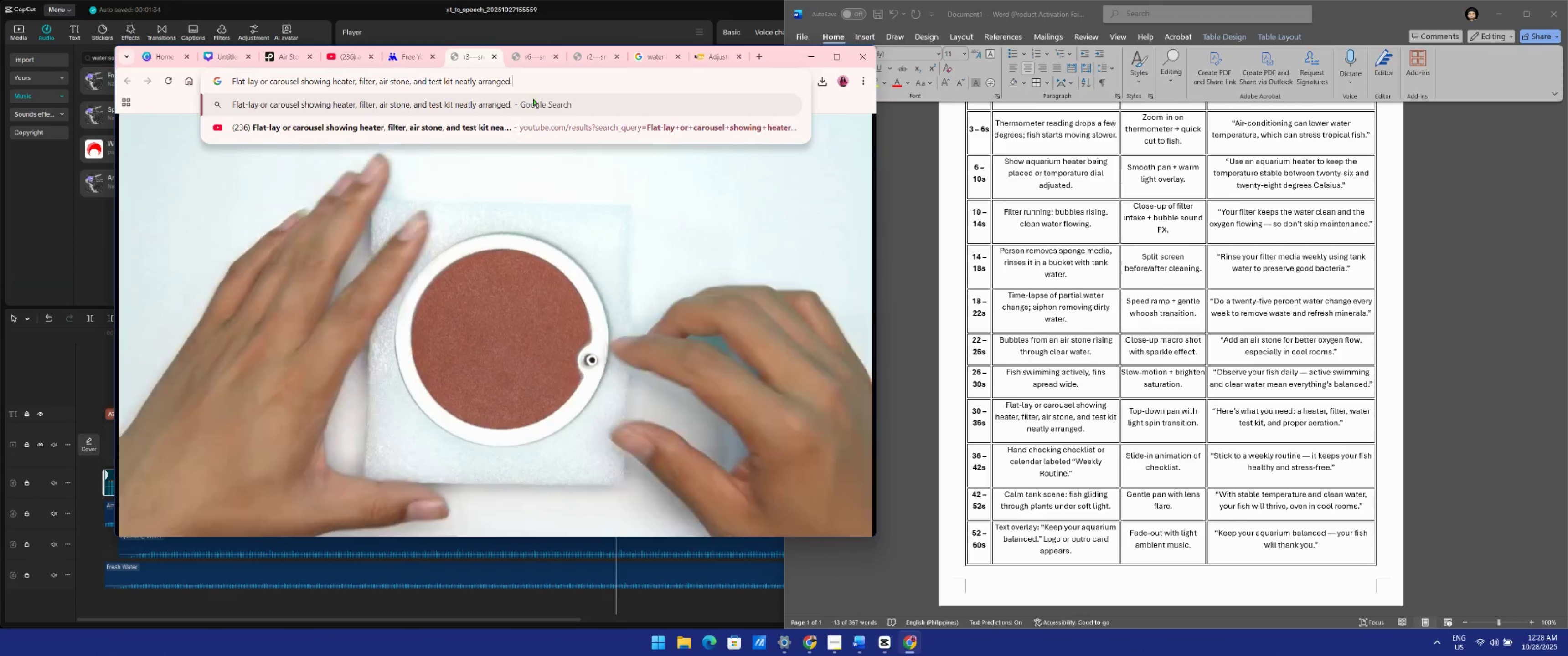 
key(Enter)
 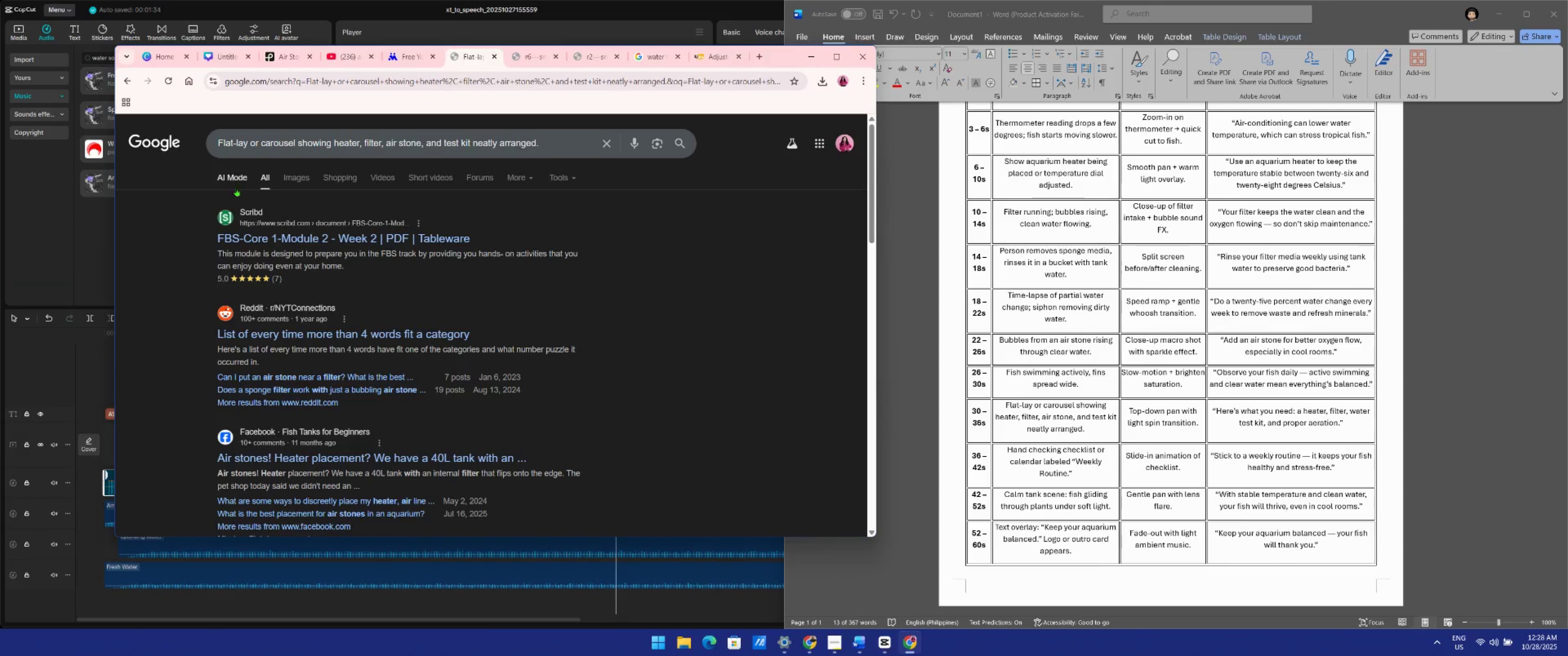 
left_click([312, 179])
 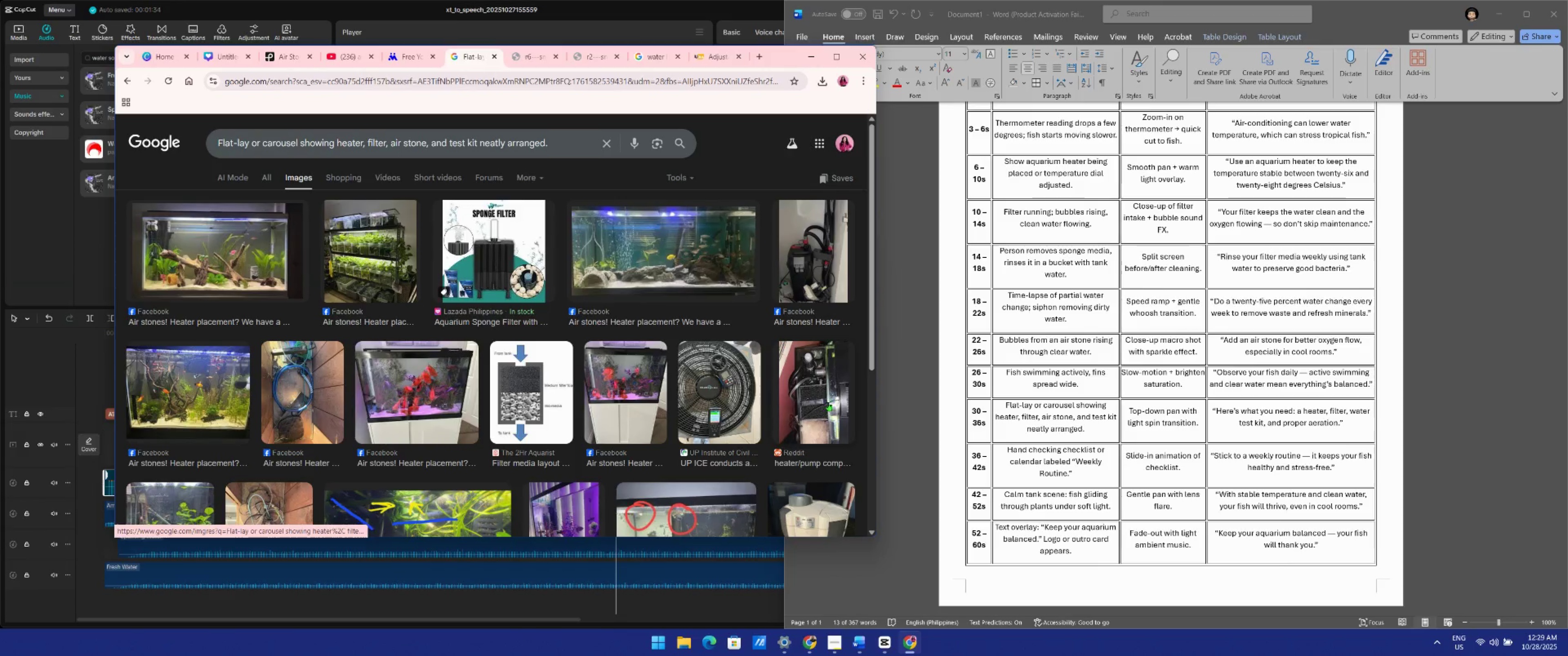 
wait(5.82)
 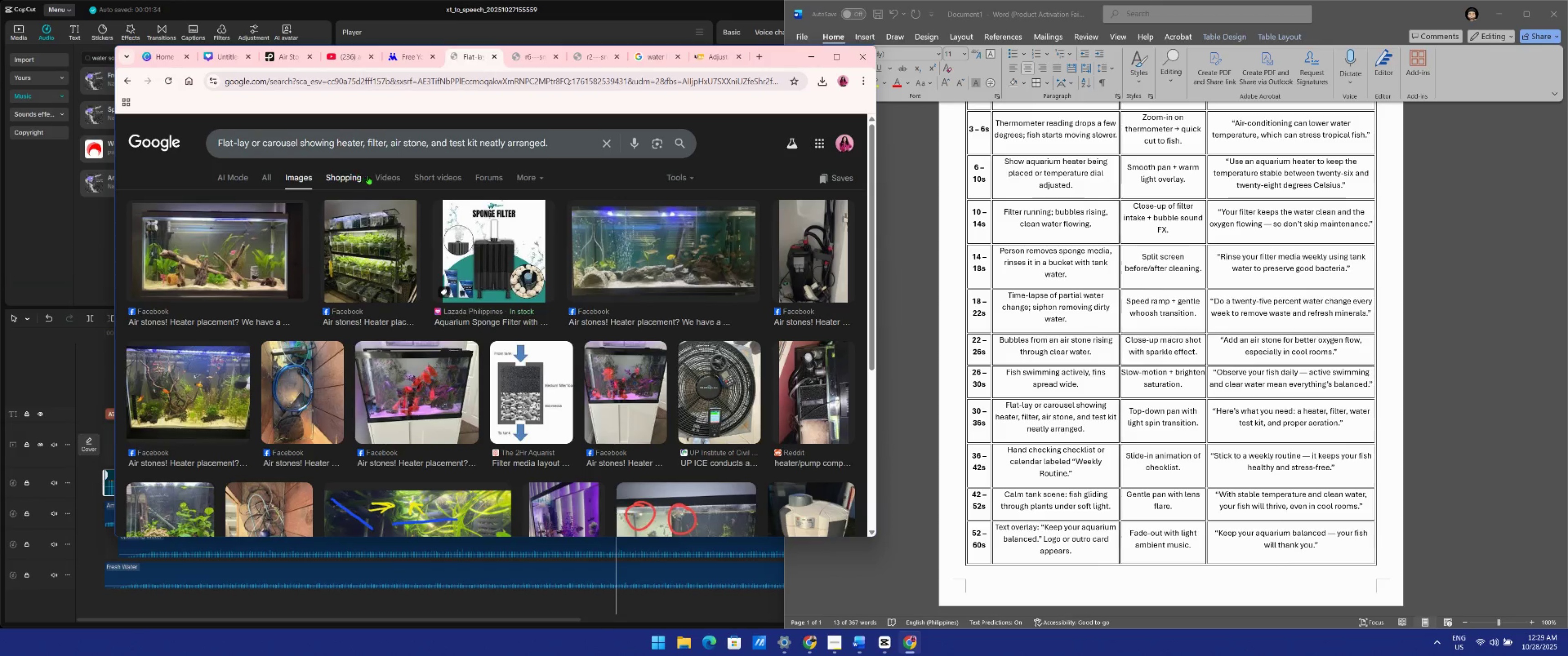 
scroll: coordinate [820, 399], scroll_direction: down, amount: 4.0
 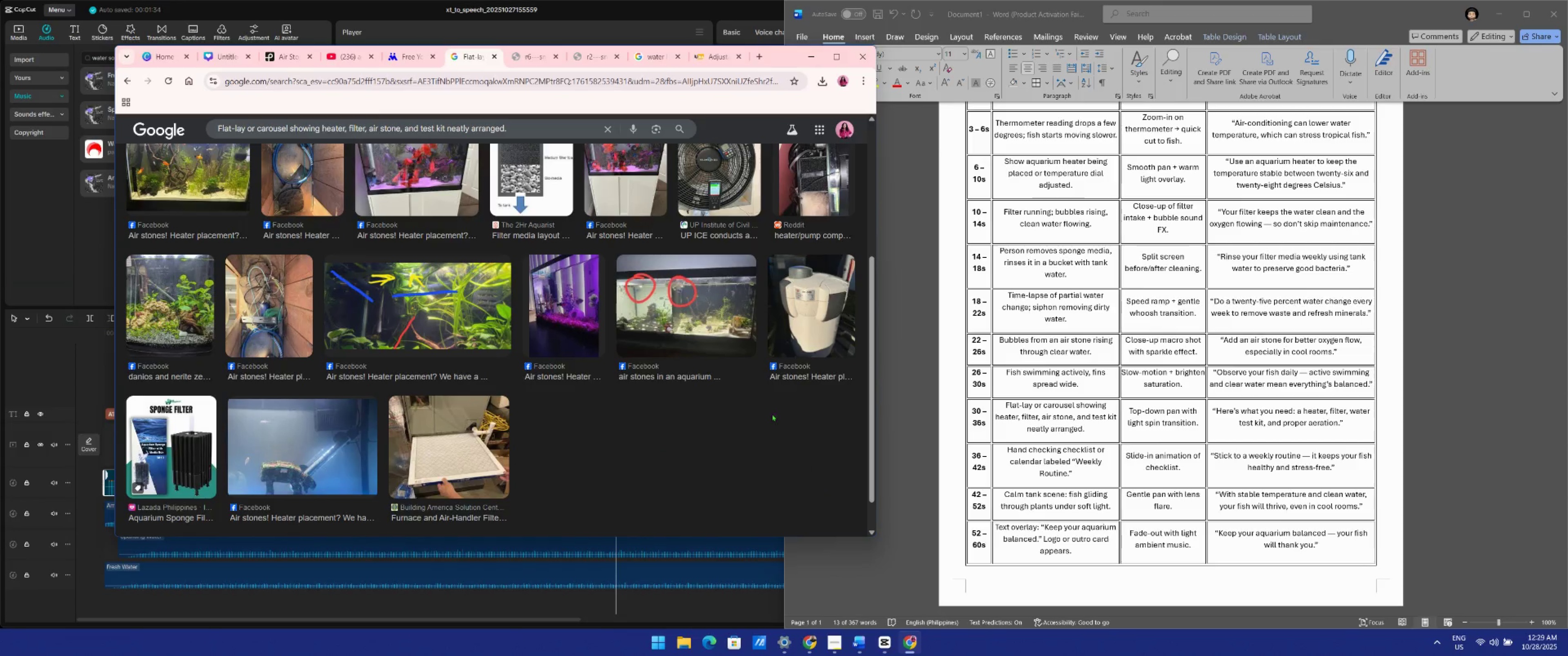 
scroll: coordinate [738, 425], scroll_direction: up, amount: 4.0
 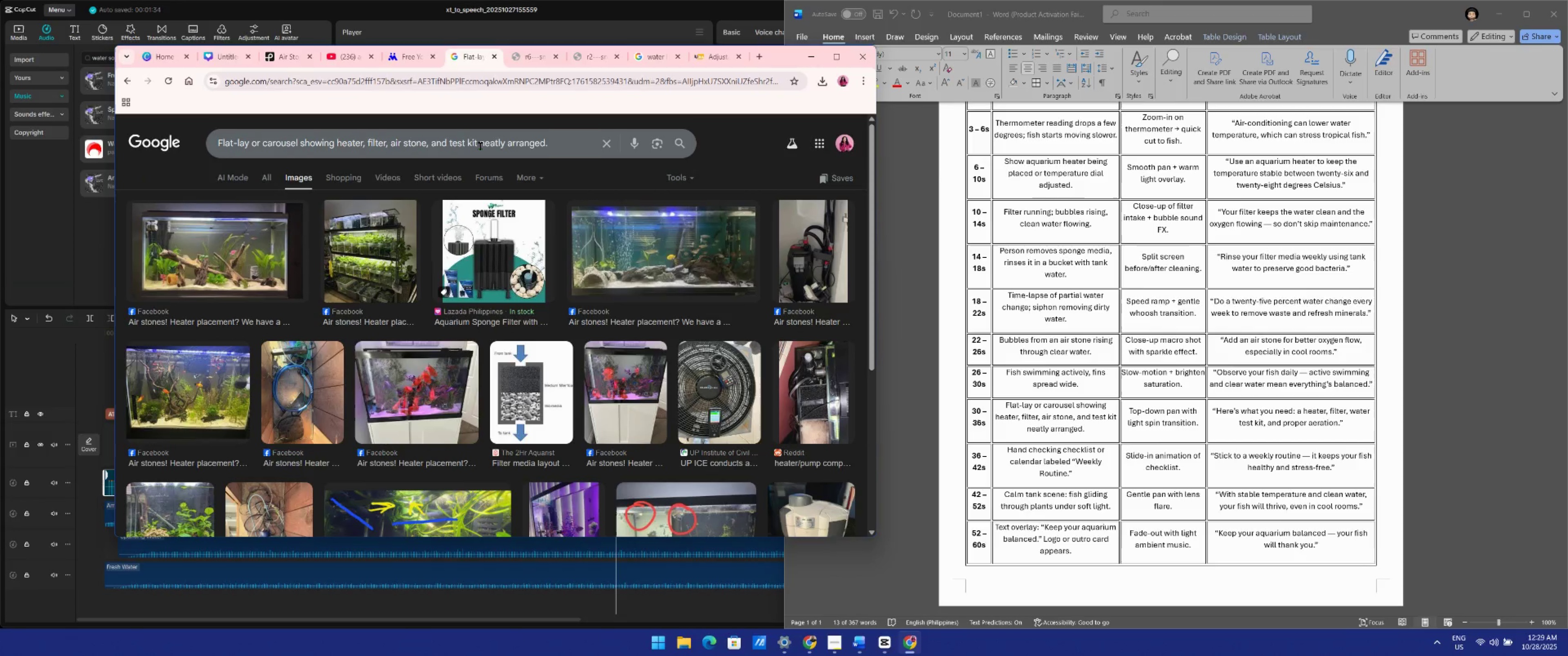 
left_click_drag(start_coordinate=[561, 140], to_coordinate=[0, 192])
 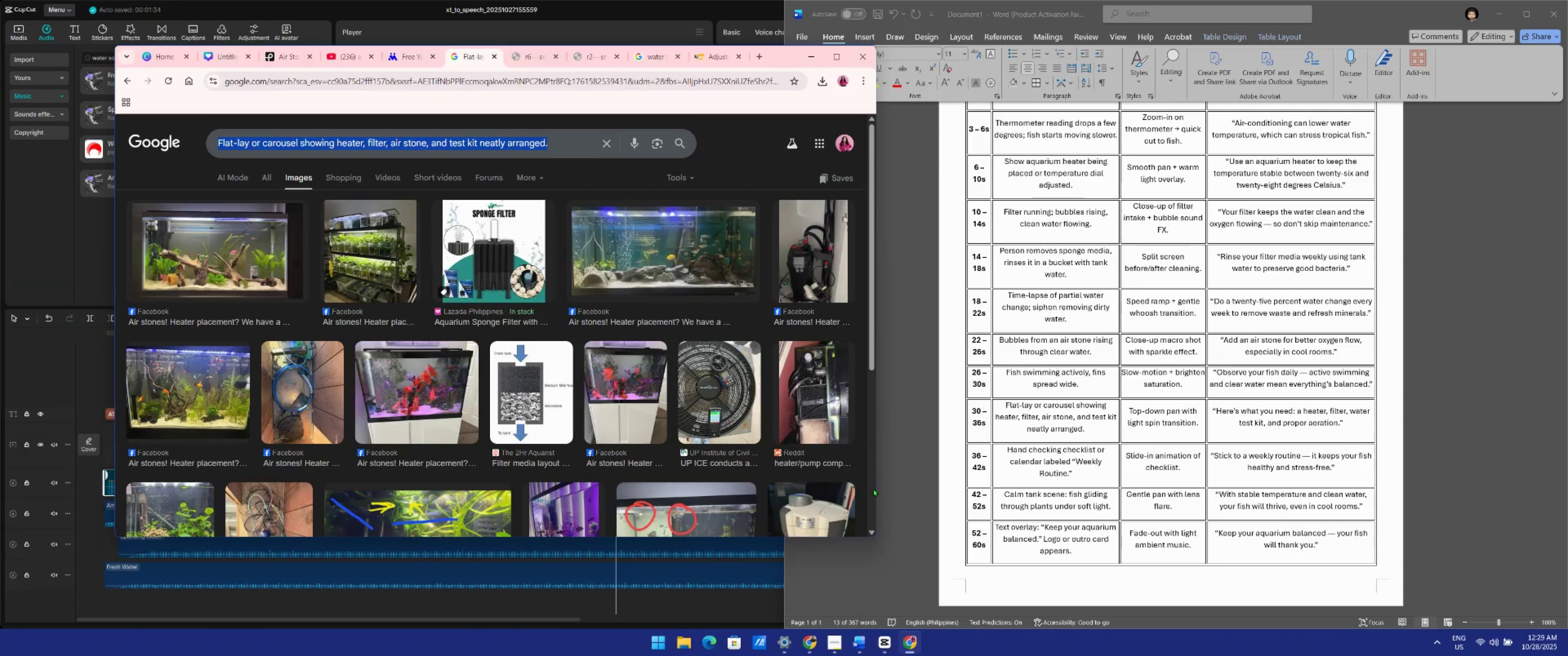 
type(all in one)
 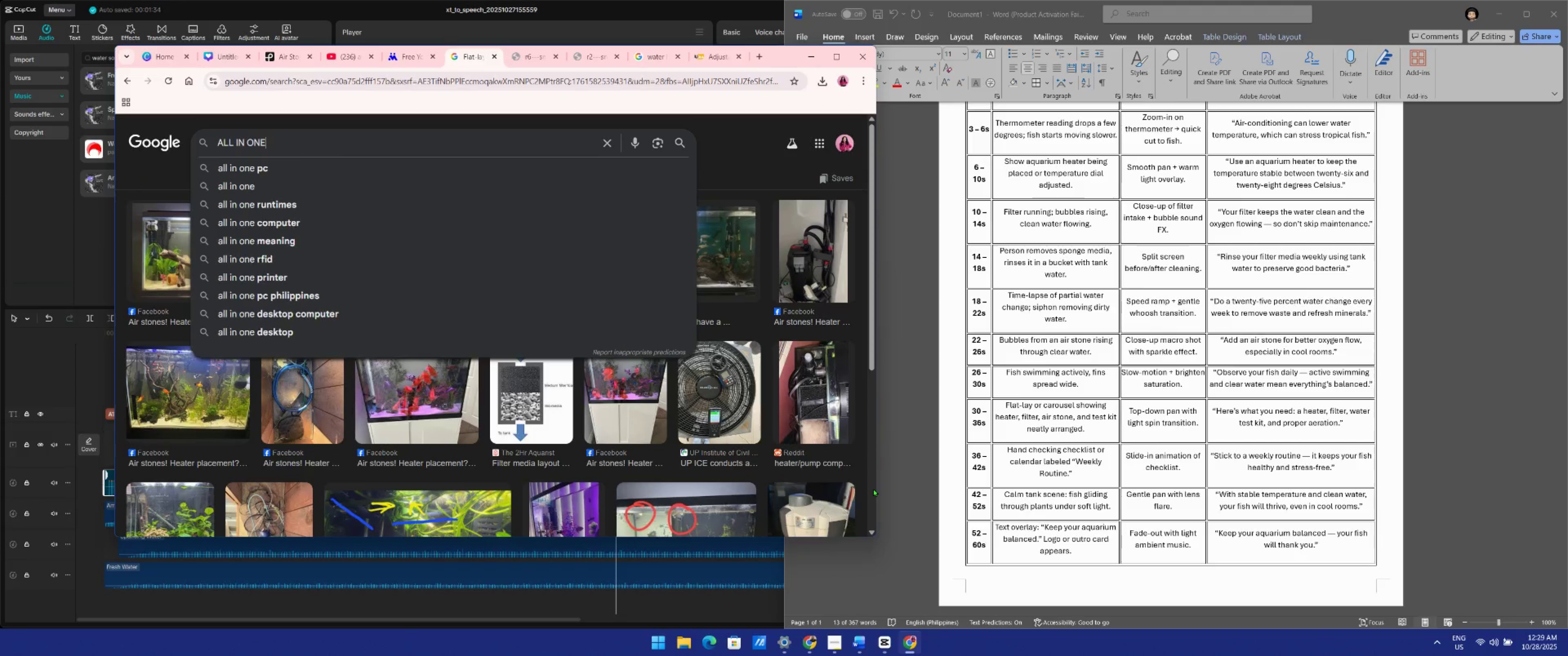 
key(Enter)
 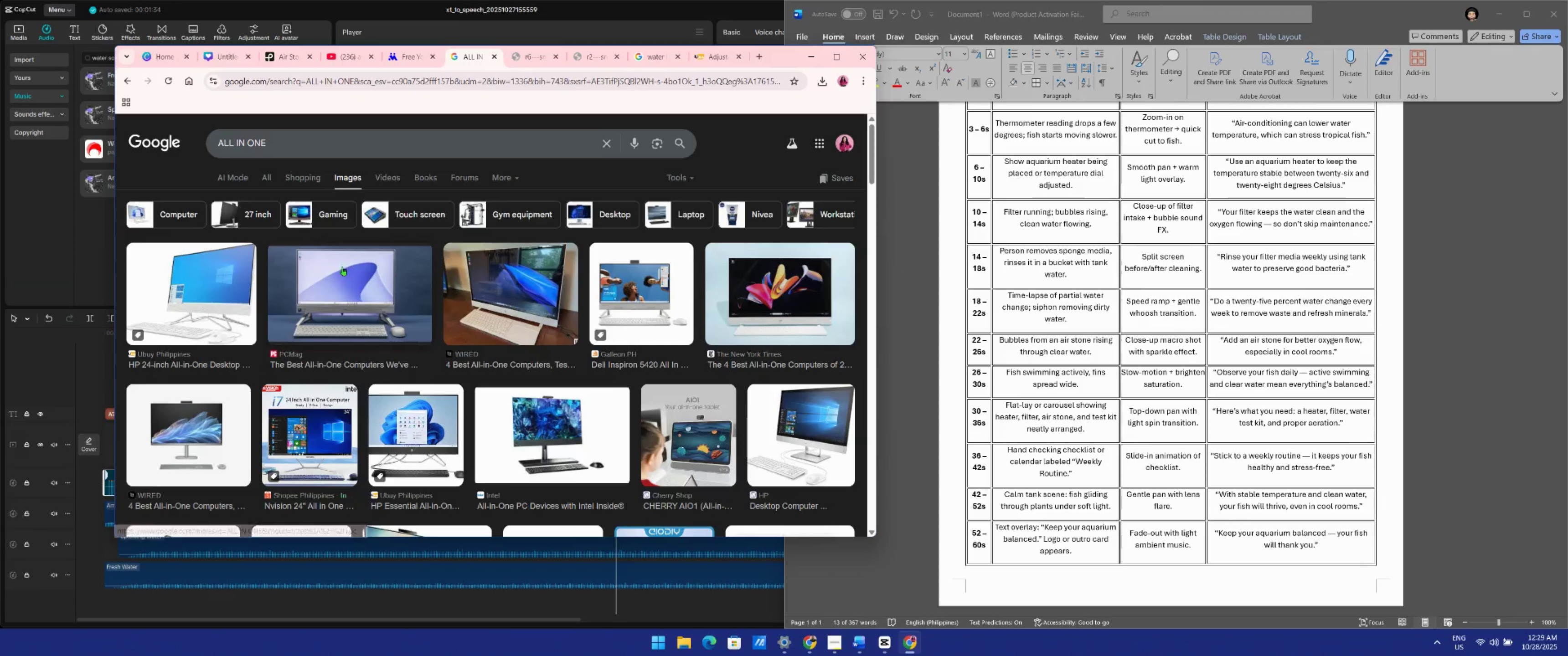 
left_click([324, 141])
 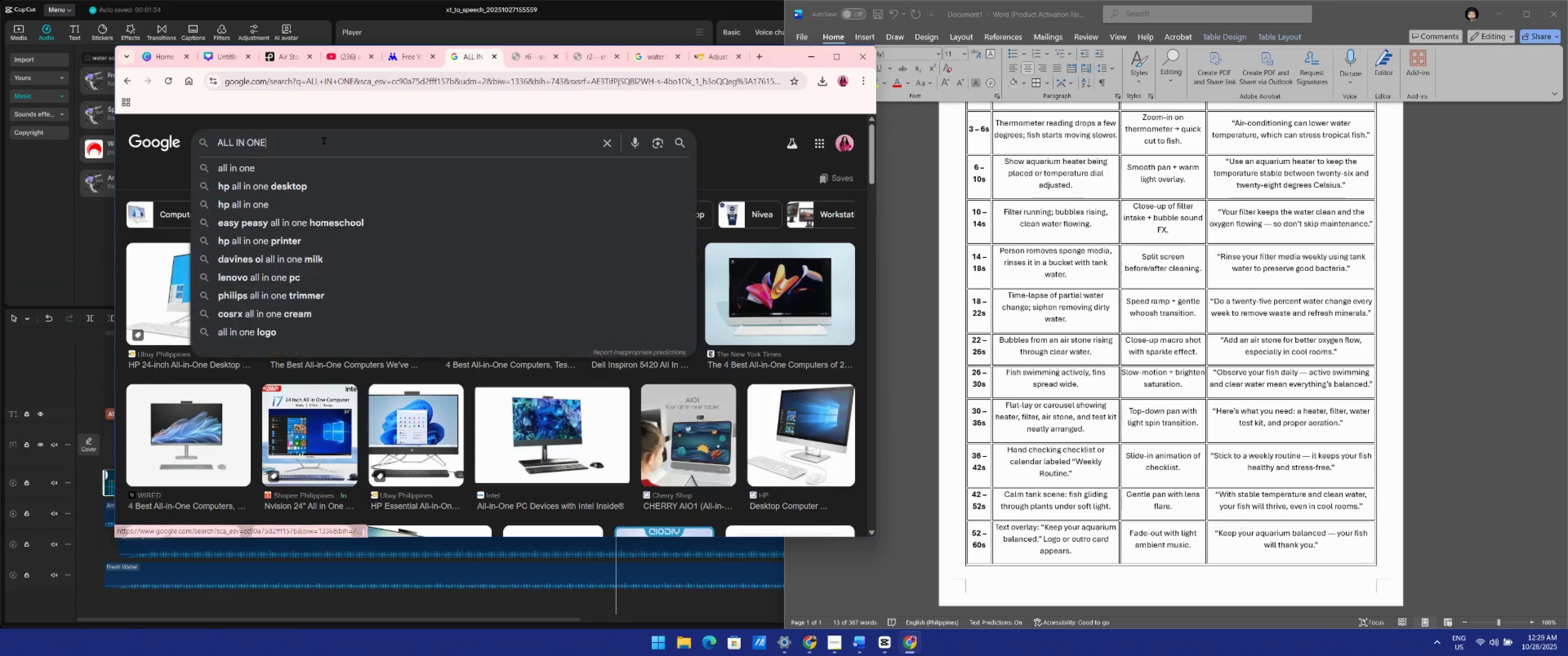 
key(Space)
 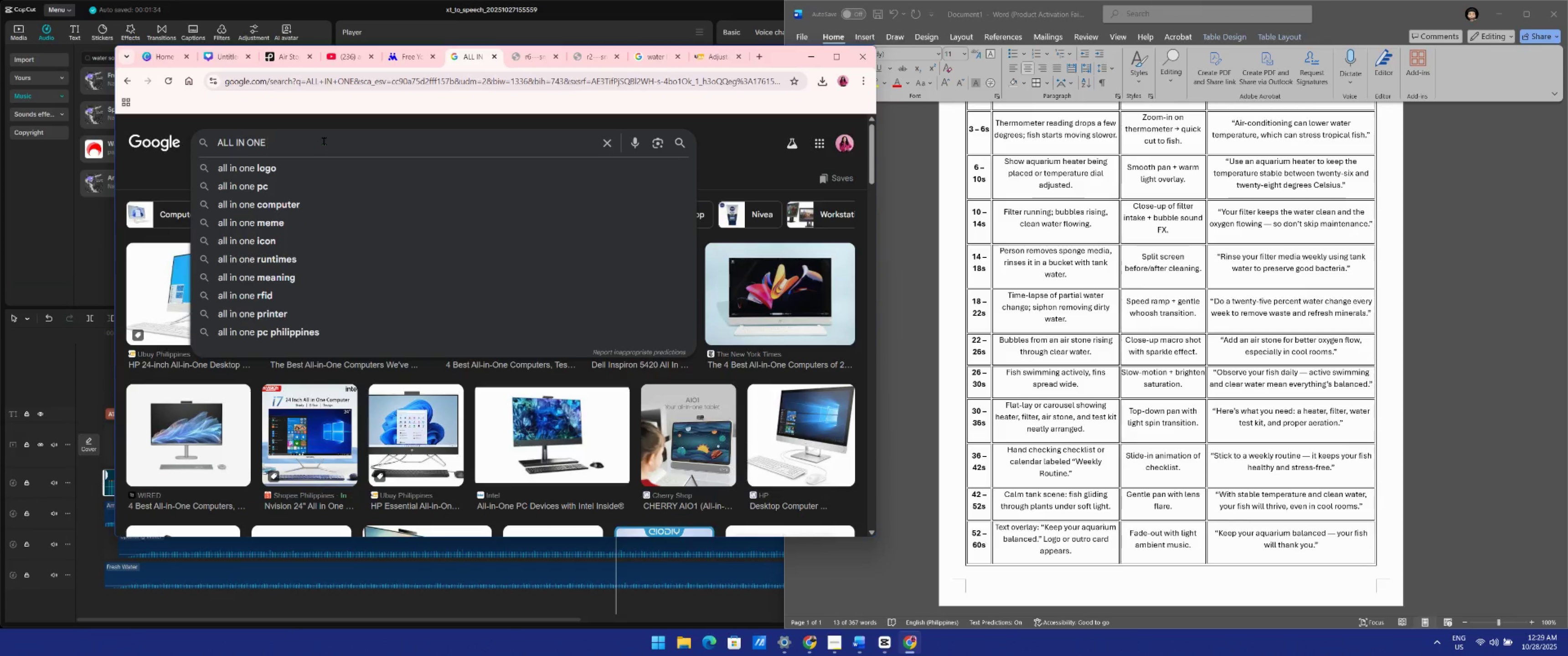 
key(Control+V)
 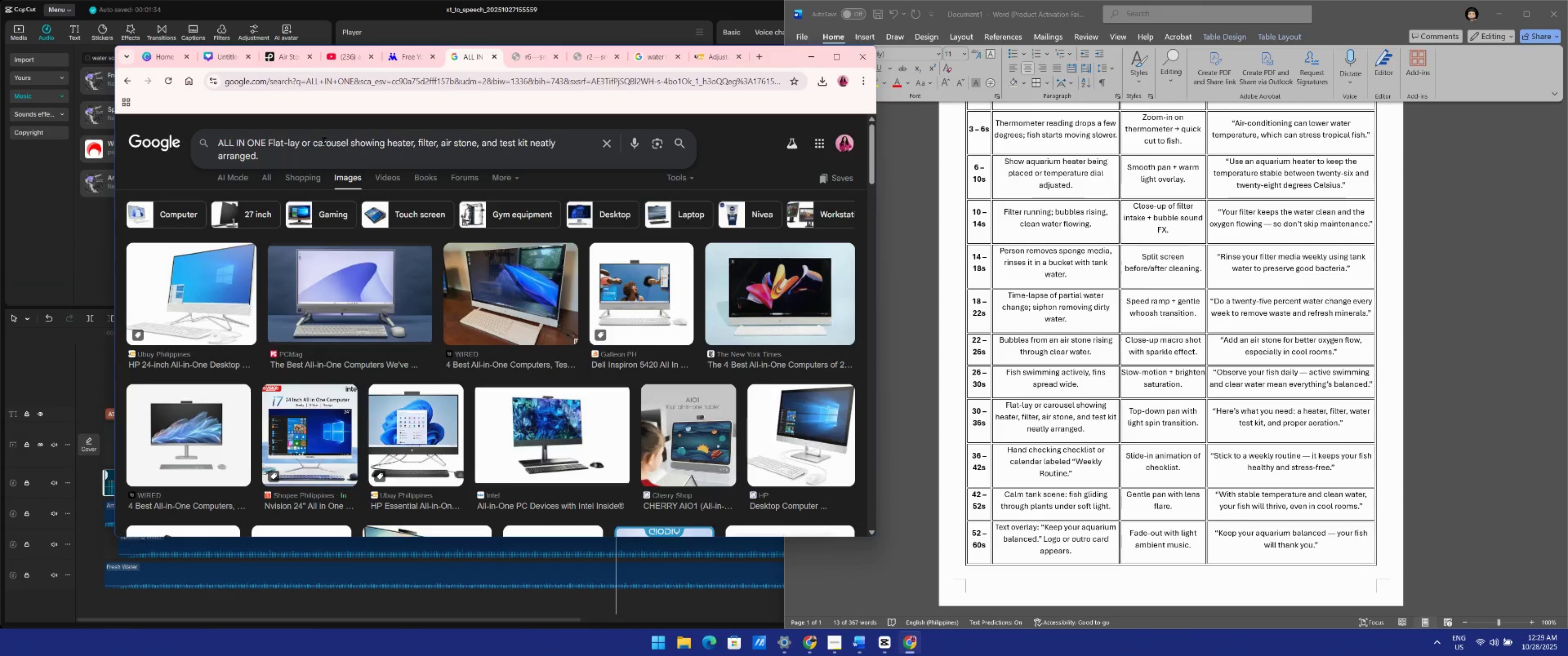 
key(Enter)
 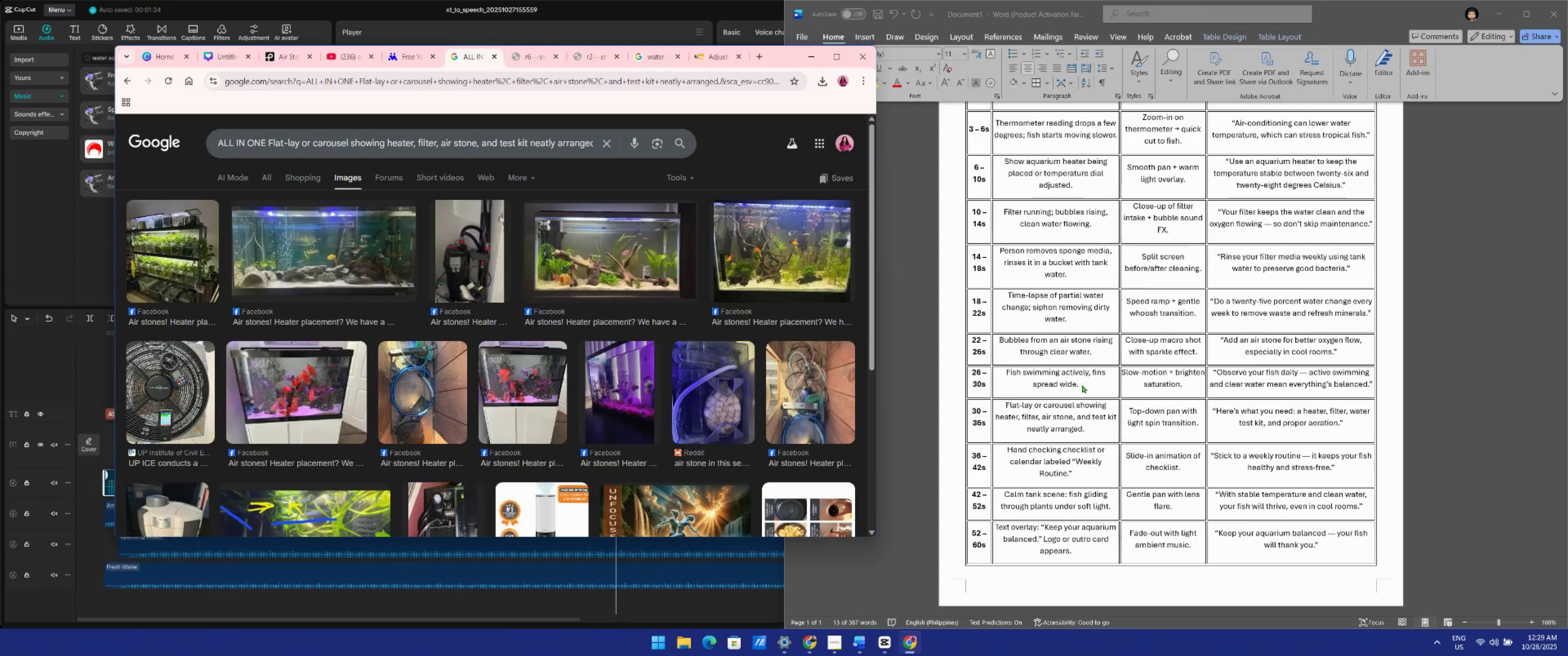 
wait(28.4)
 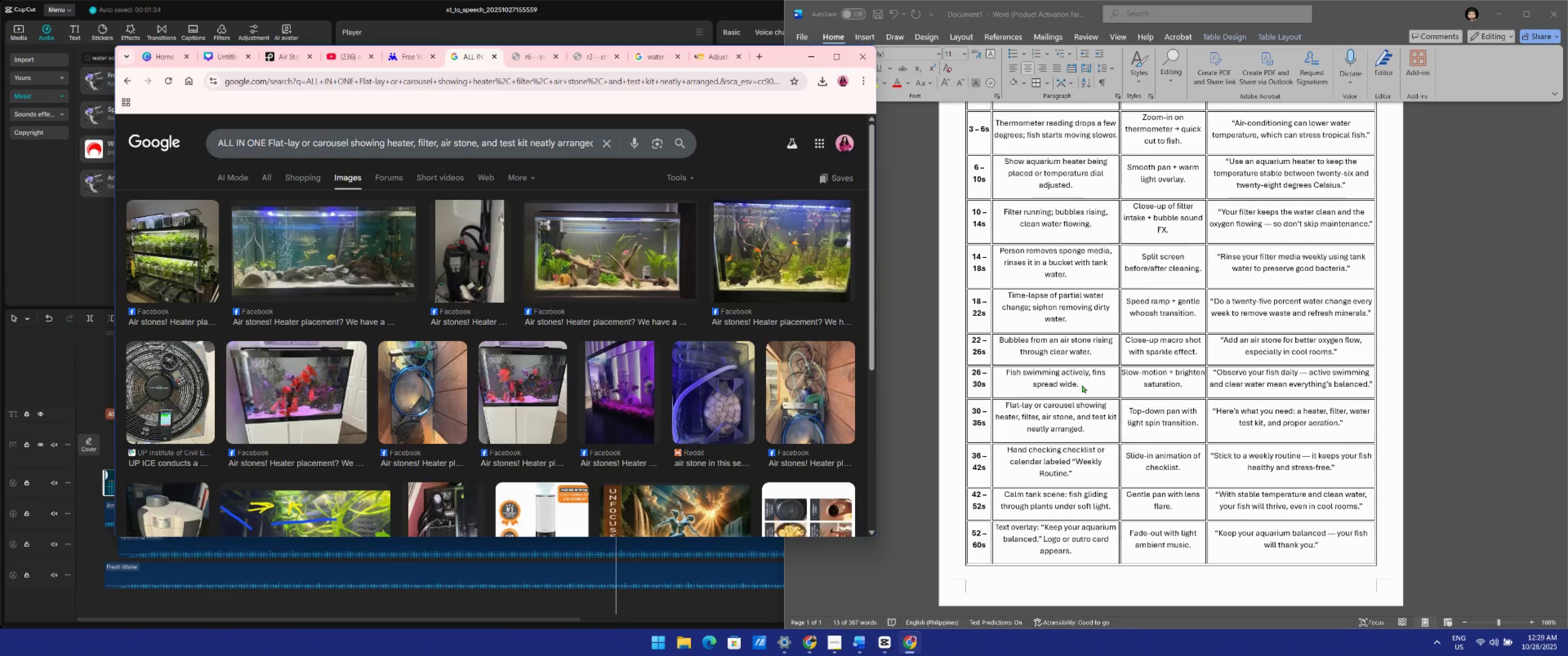 
left_click([594, 144])
 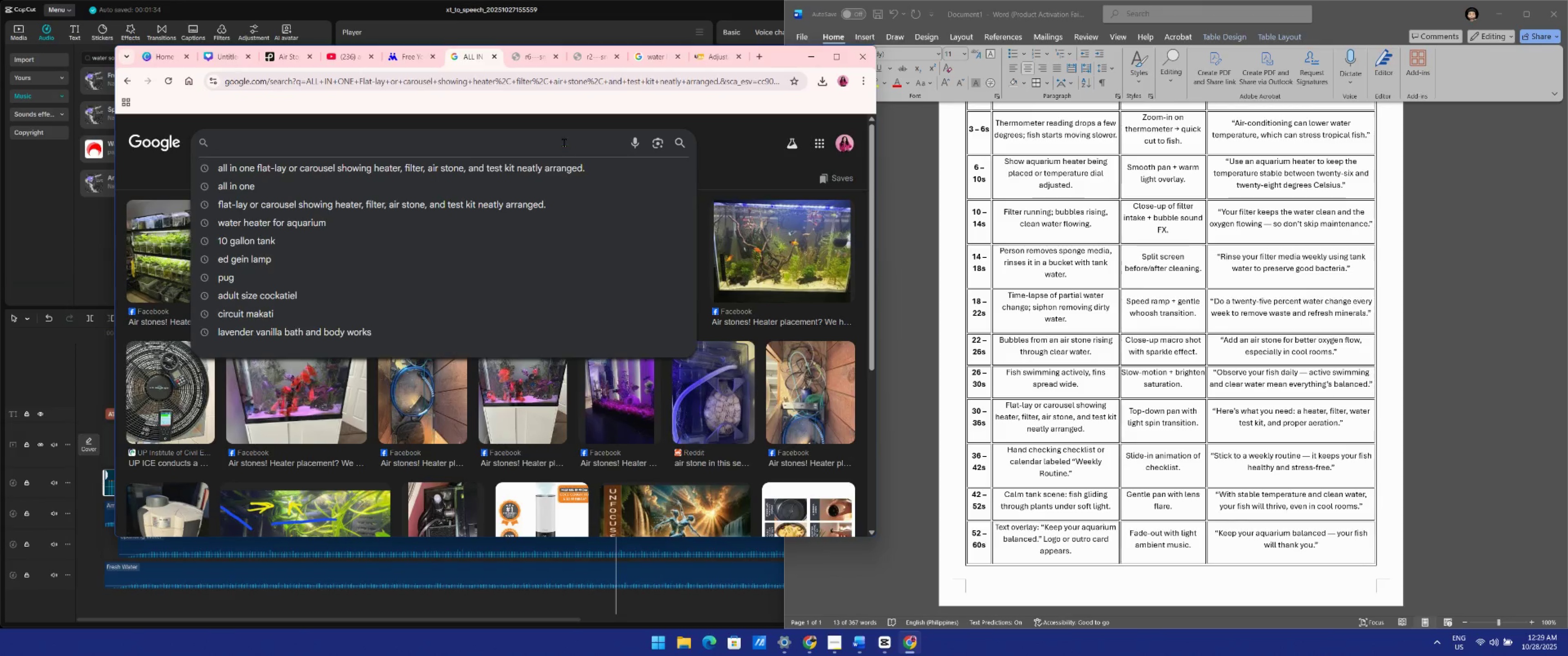 
left_click([559, 142])
 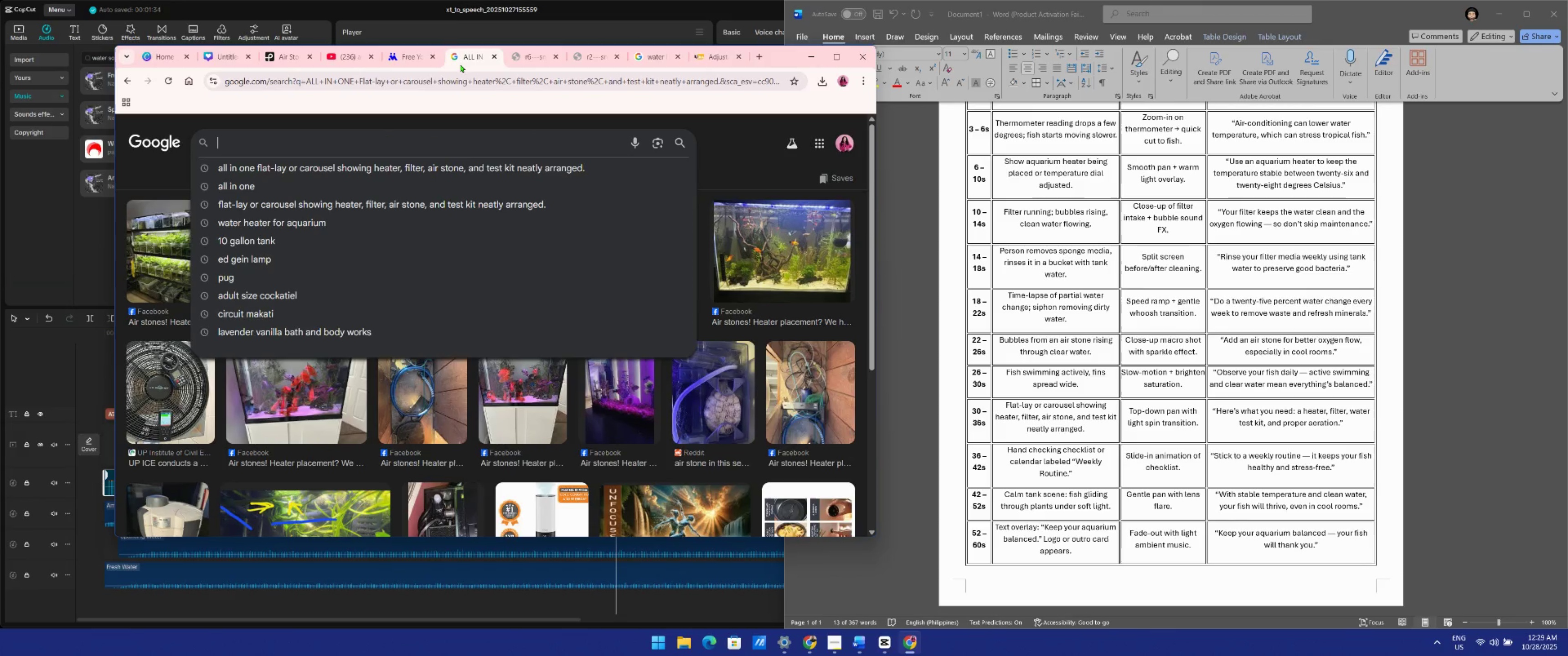 
left_click([351, 55])
 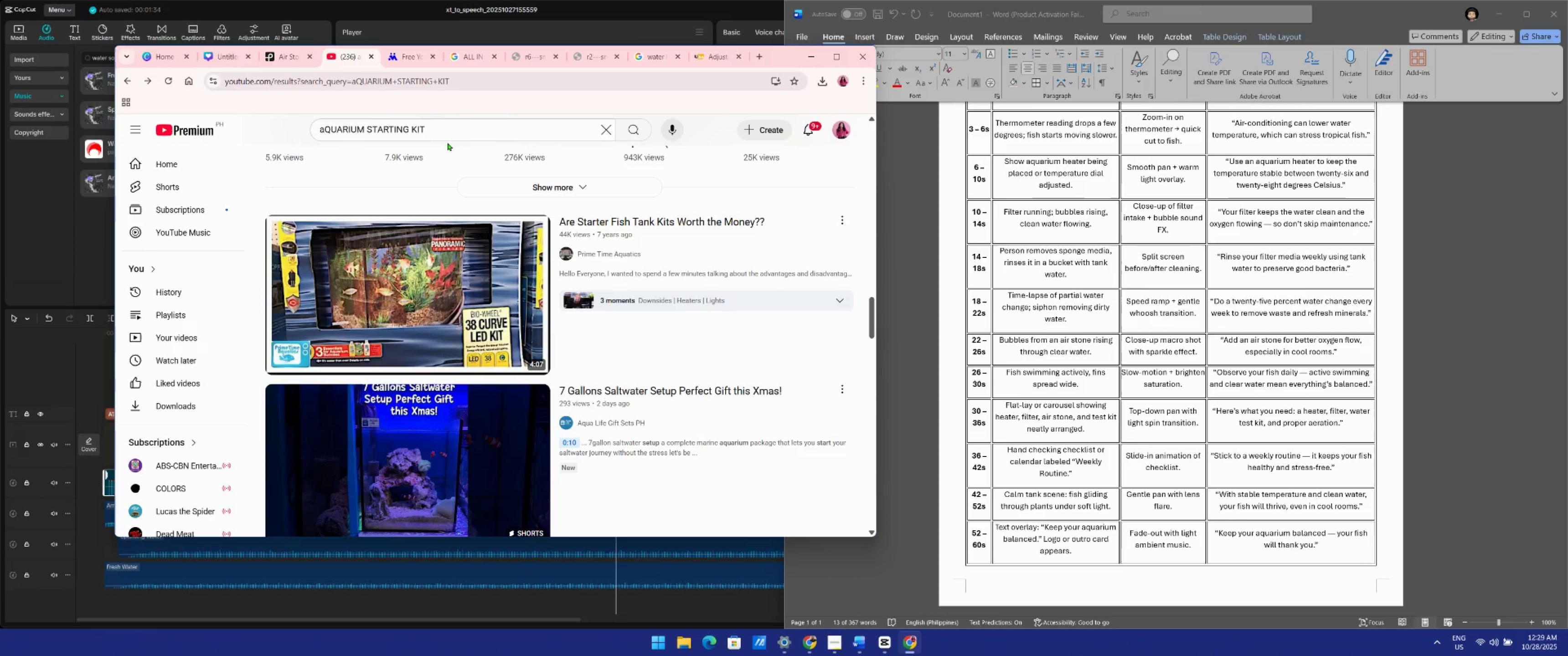 
left_click_drag(start_coordinate=[449, 138], to_coordinate=[10, 117])
 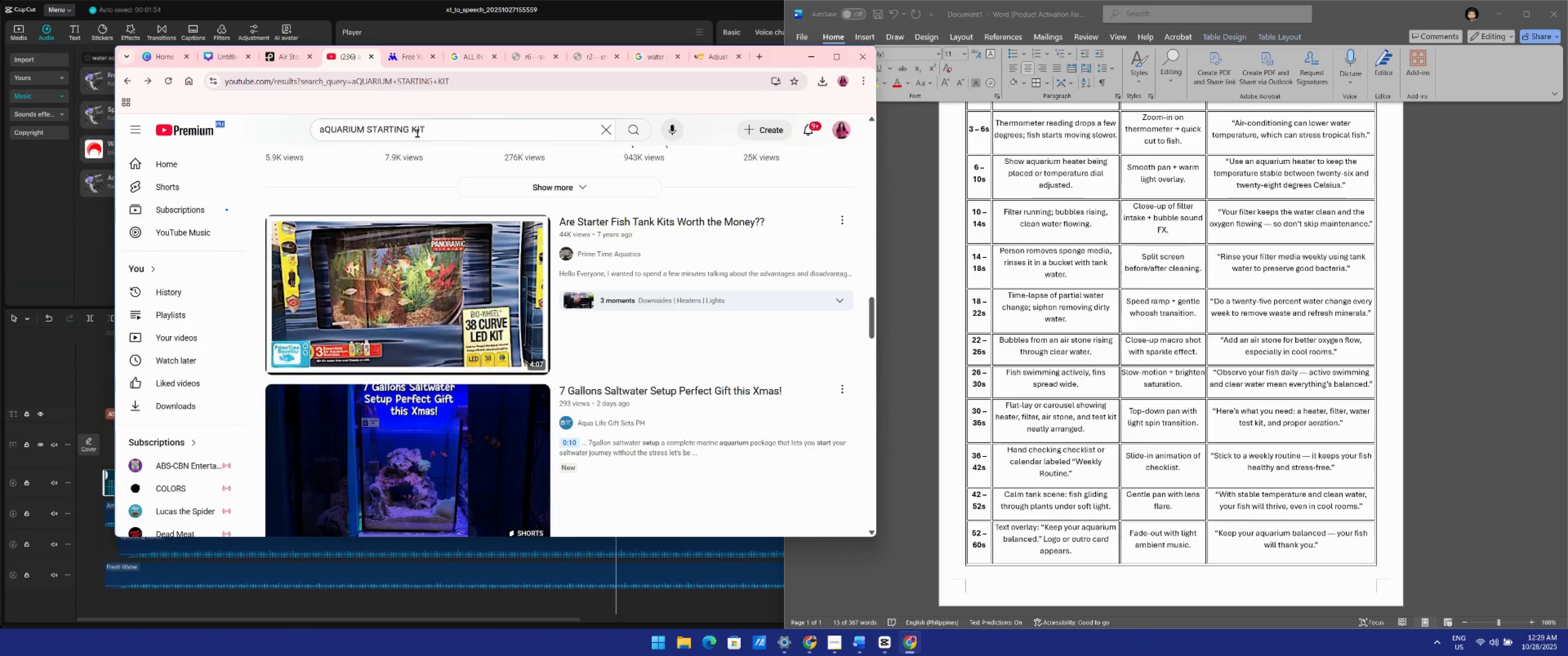 
left_click_drag(start_coordinate=[447, 126], to_coordinate=[166, 126])
 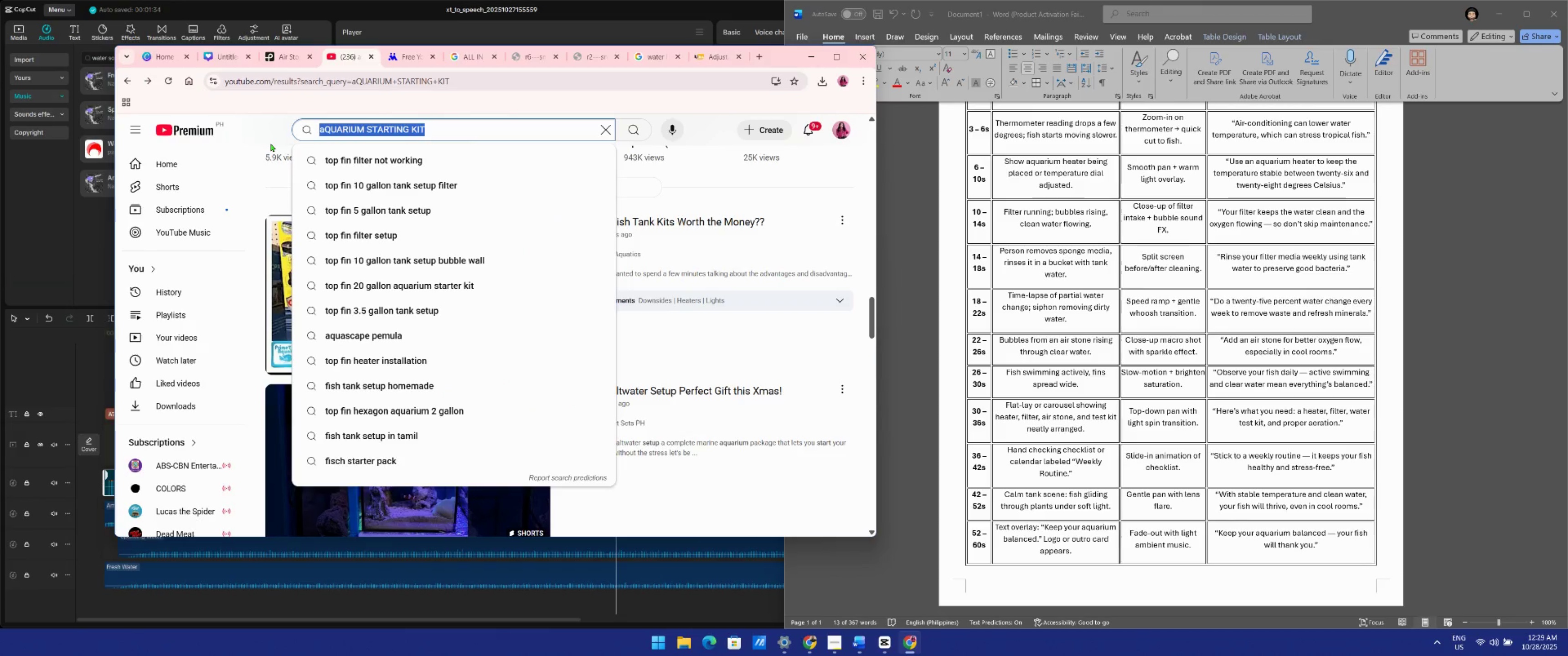 
type(aquarium heater)
 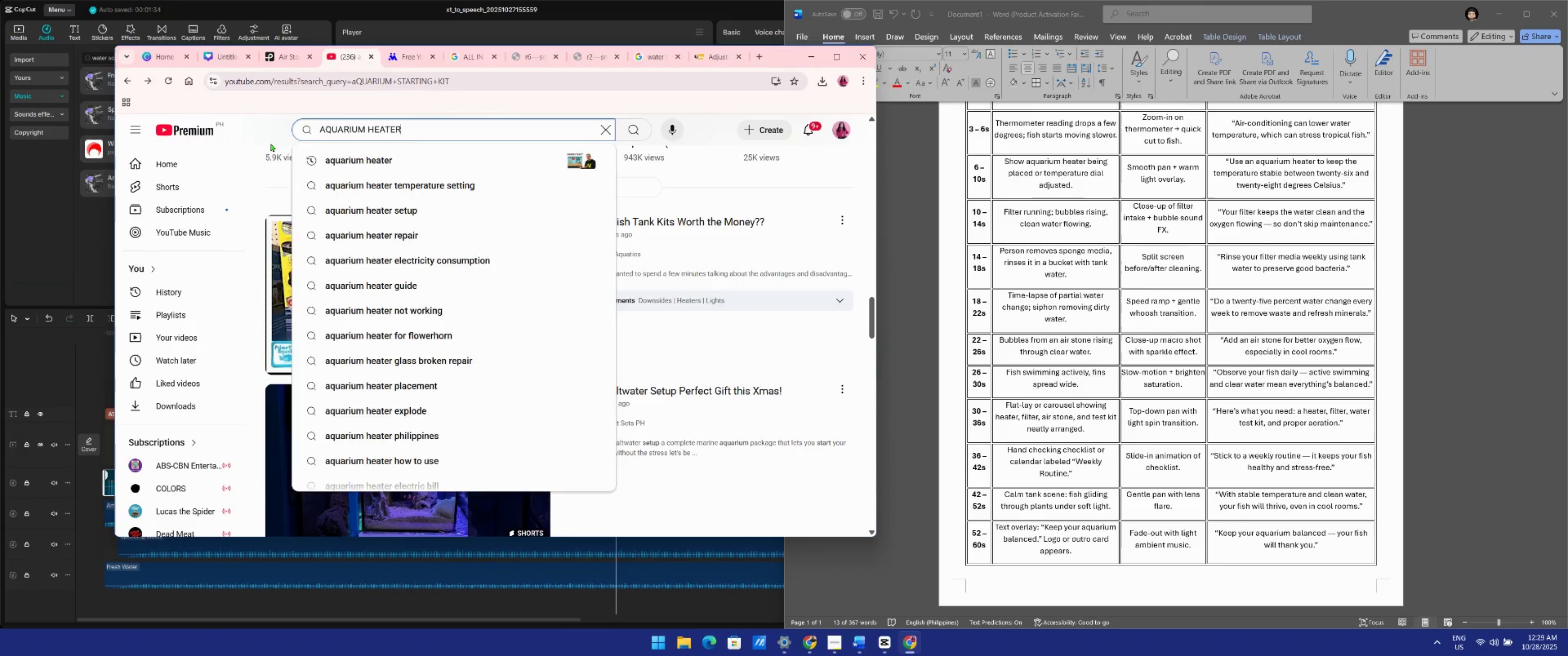 
key(Enter)
 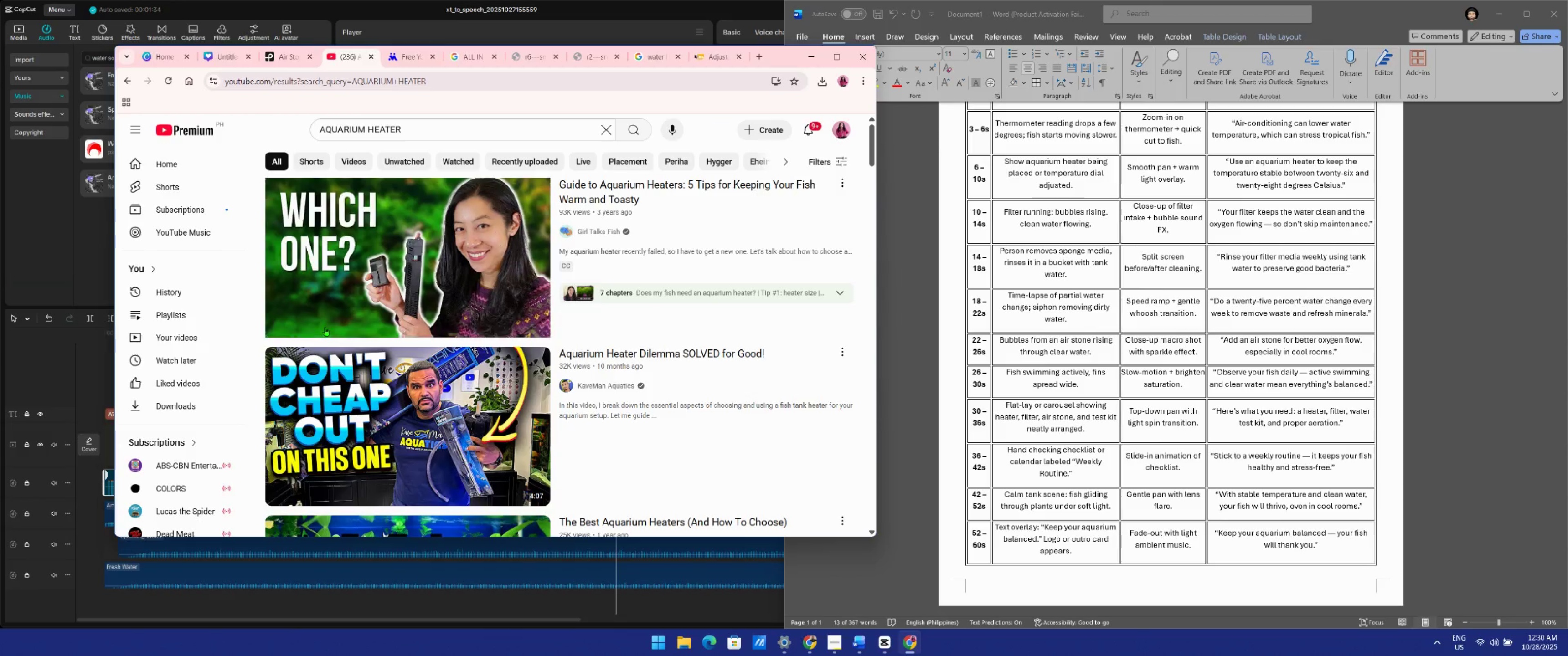 
scroll: coordinate [416, 298], scroll_direction: down, amount: 8.0
 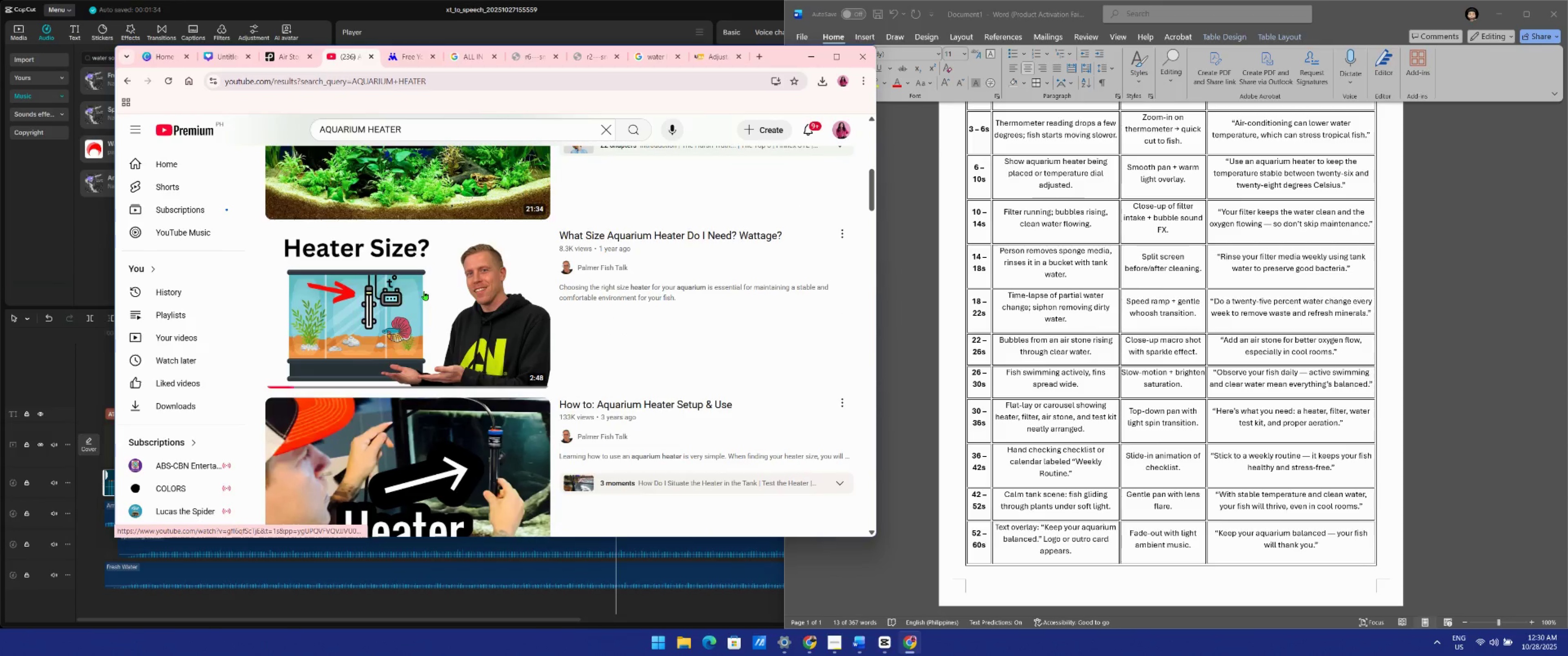 
scroll: coordinate [429, 270], scroll_direction: none, amount: 0.0
 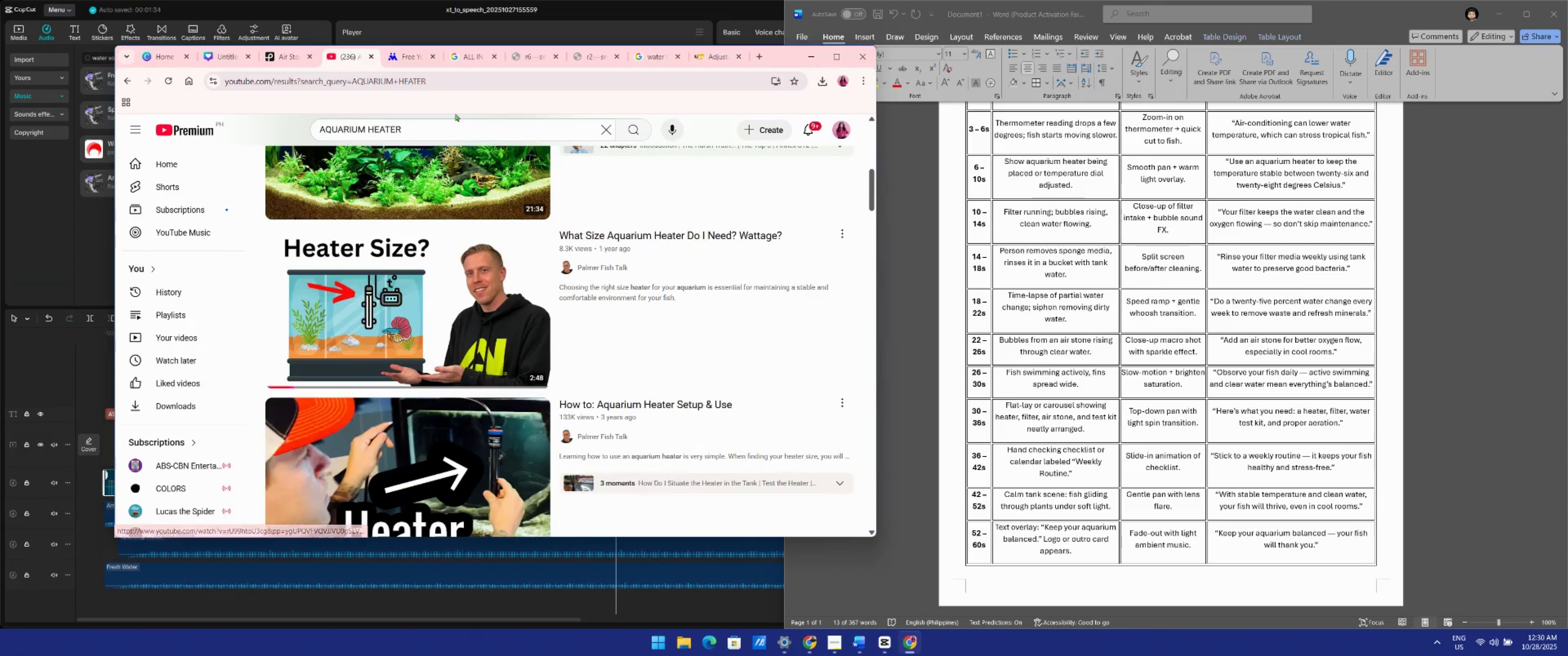 
left_click([447, 126])
 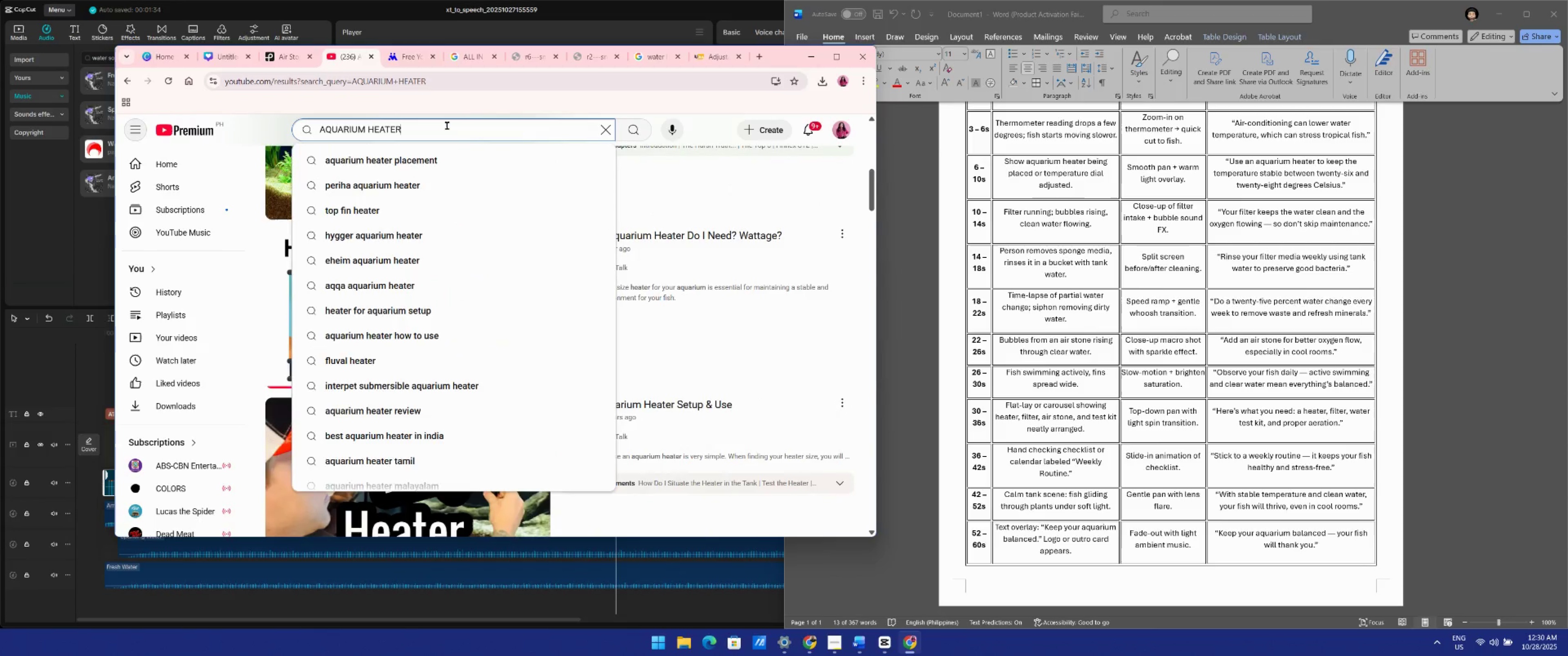 
type( adss)
key(Backspace)
 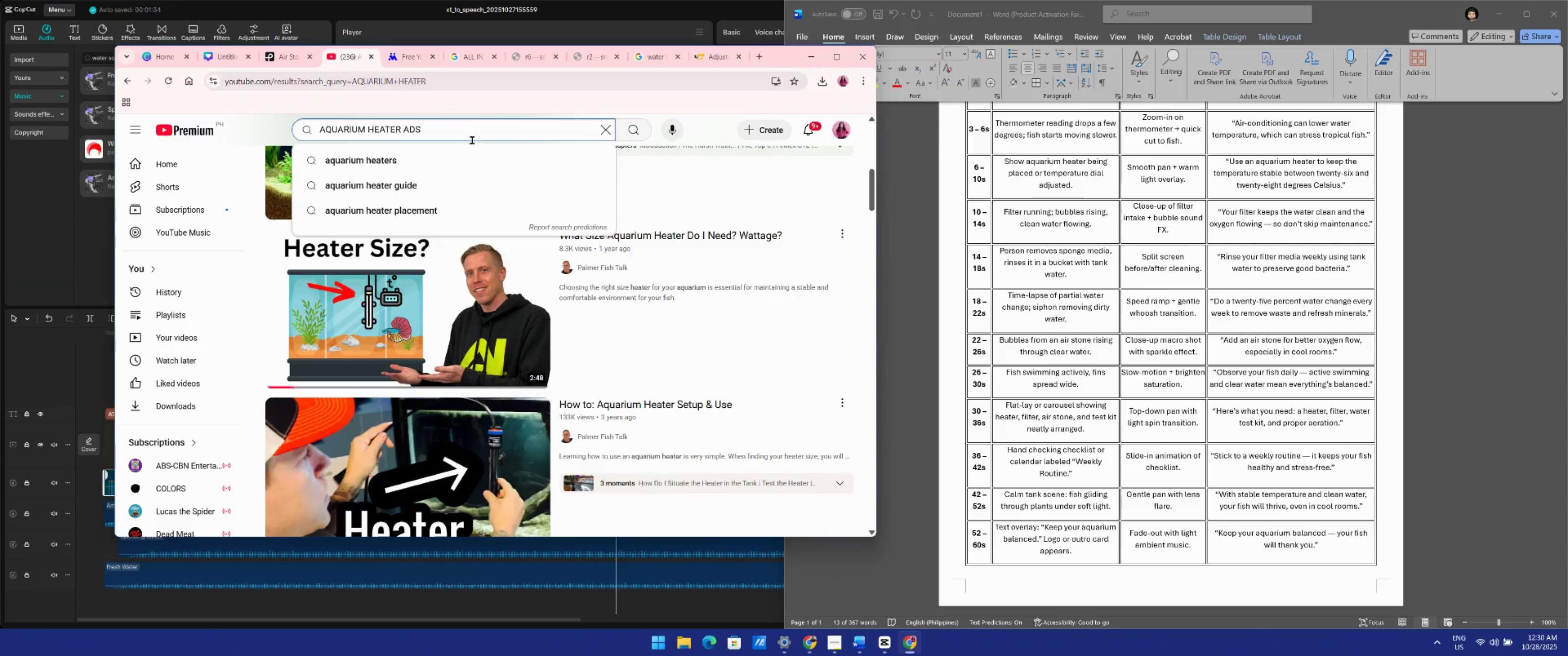 
key(Enter)
 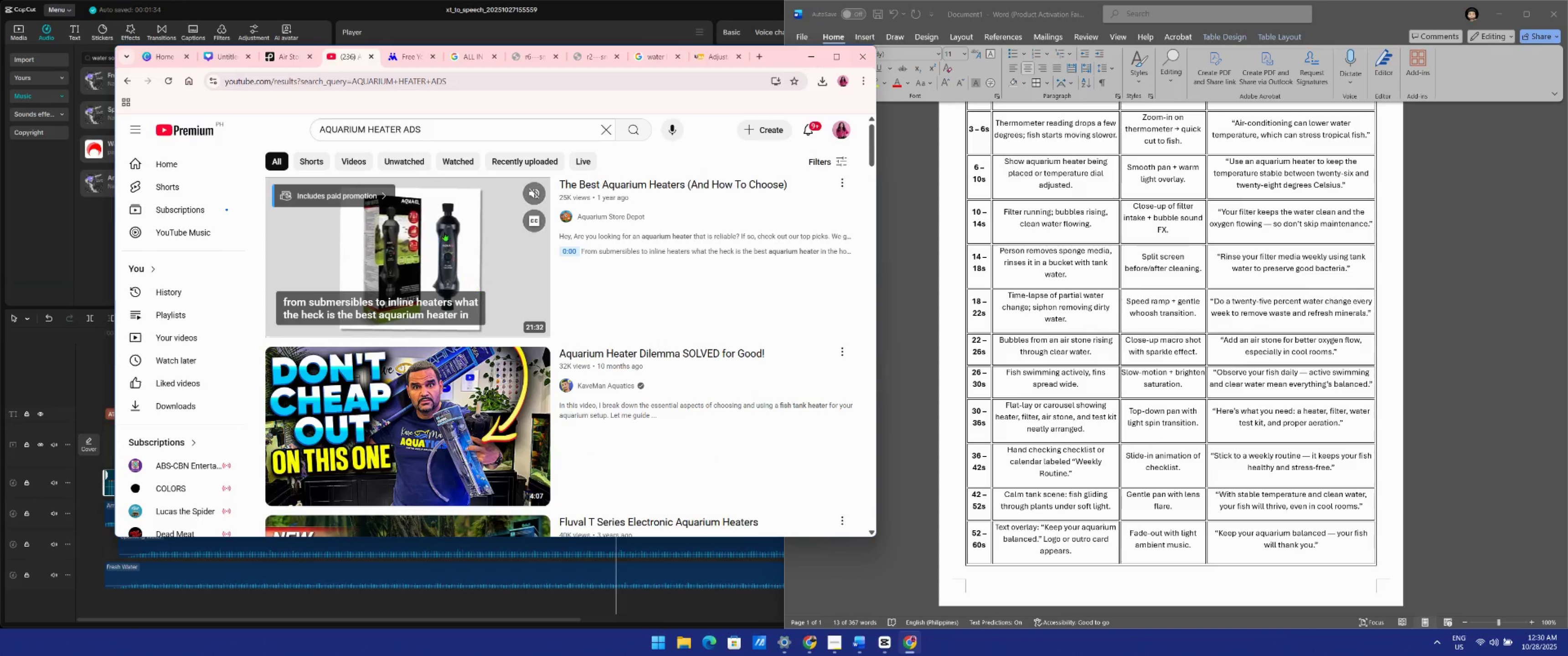 
scroll: coordinate [438, 323], scroll_direction: down, amount: 6.0
 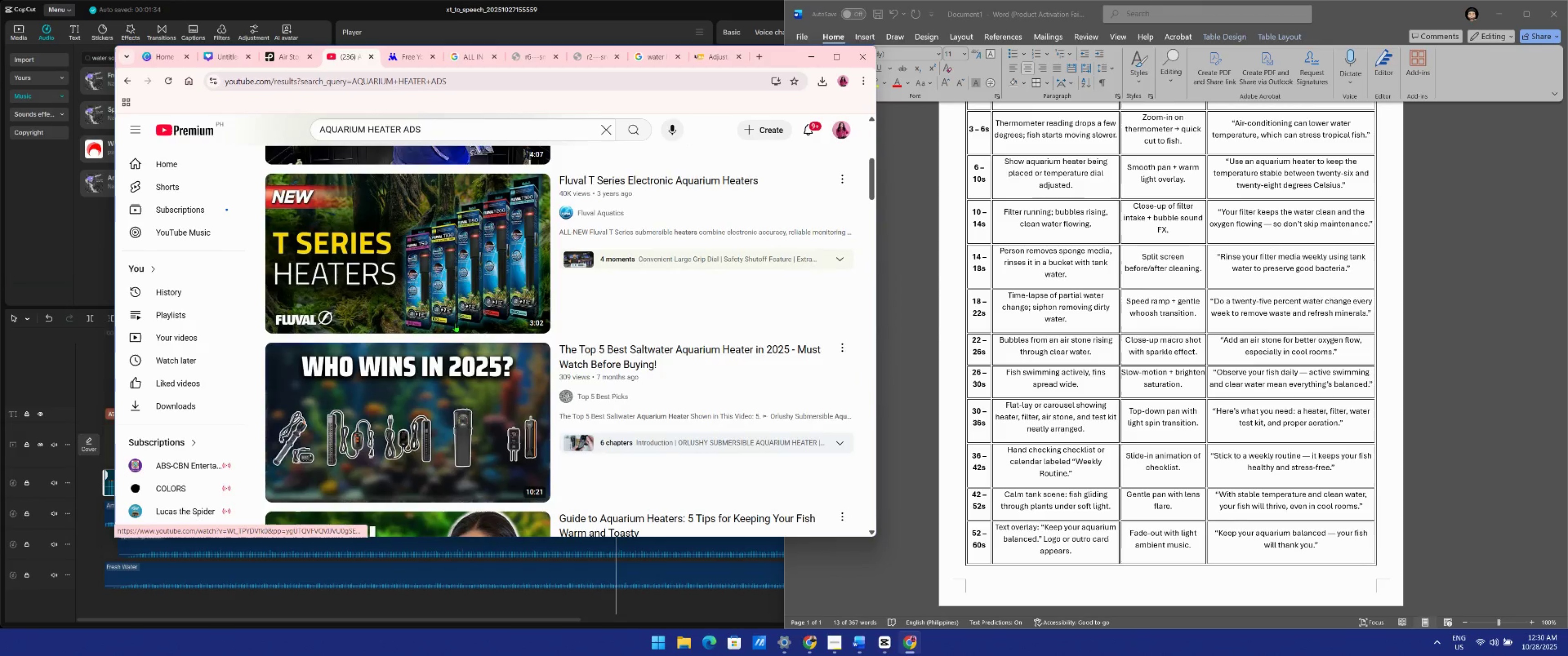 
scroll: coordinate [447, 297], scroll_direction: up, amount: 1.0
 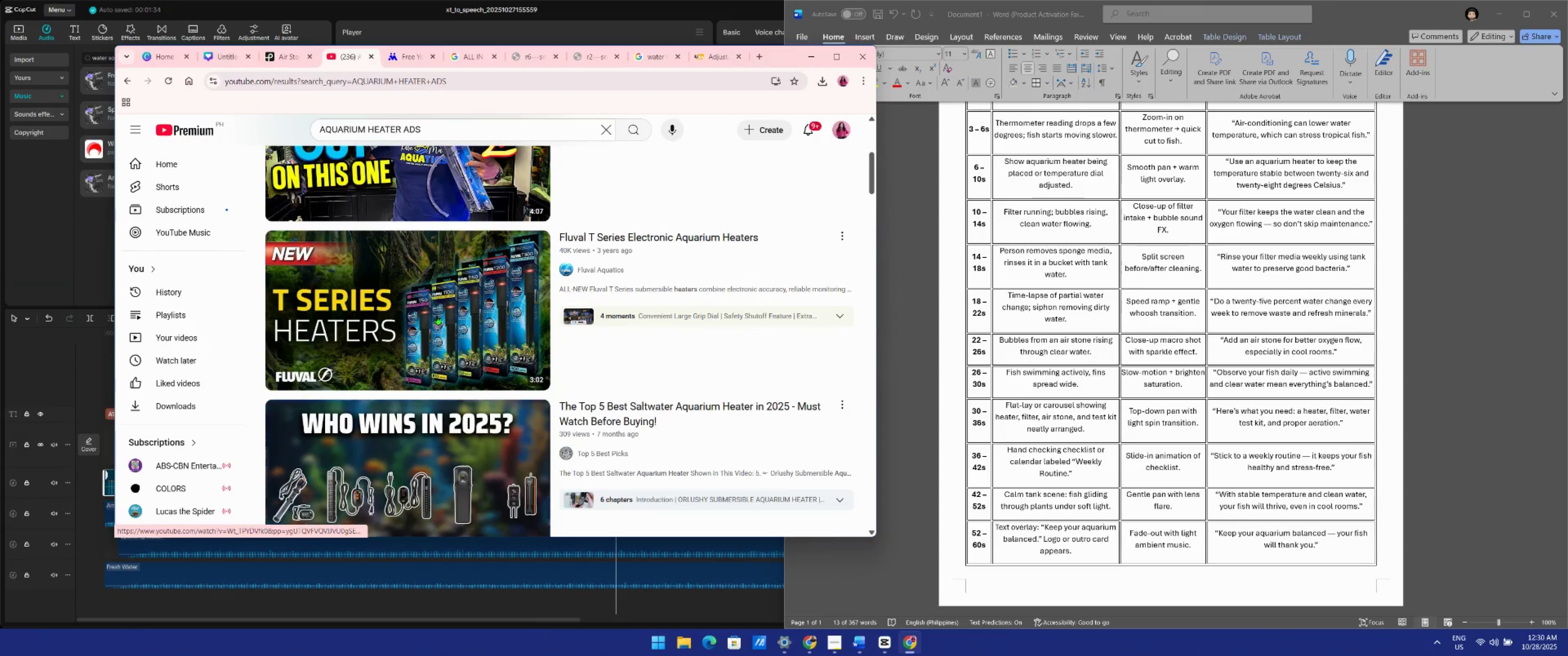 
left_click([437, 315])
 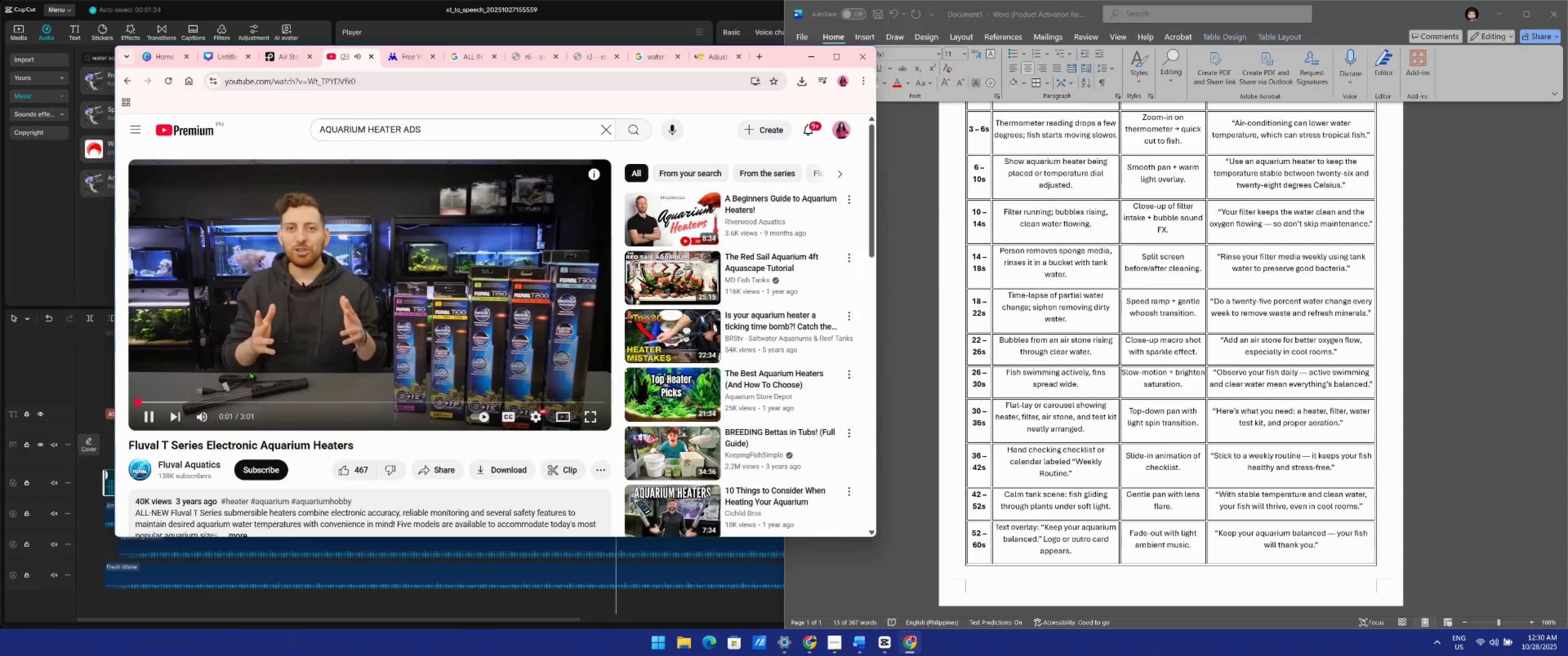 
left_click([256, 401])
 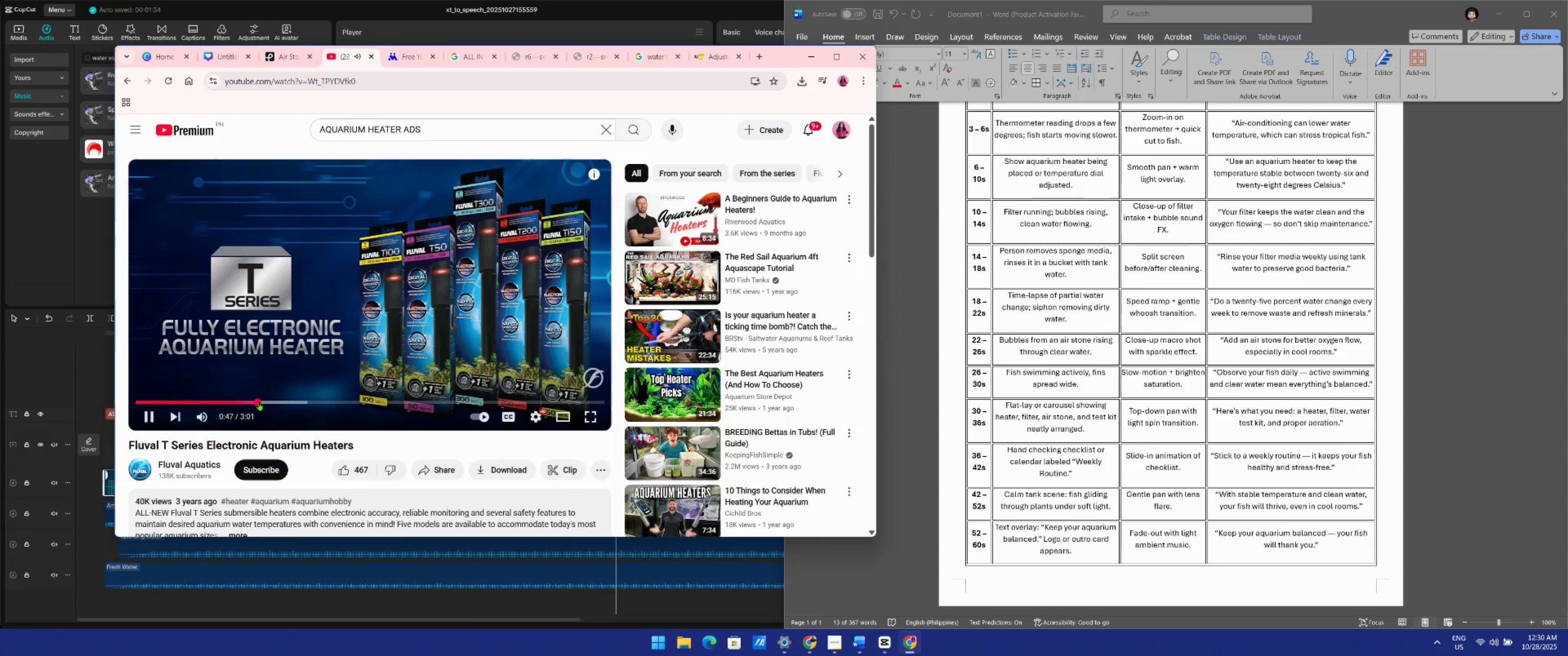 
left_click([243, 400])
 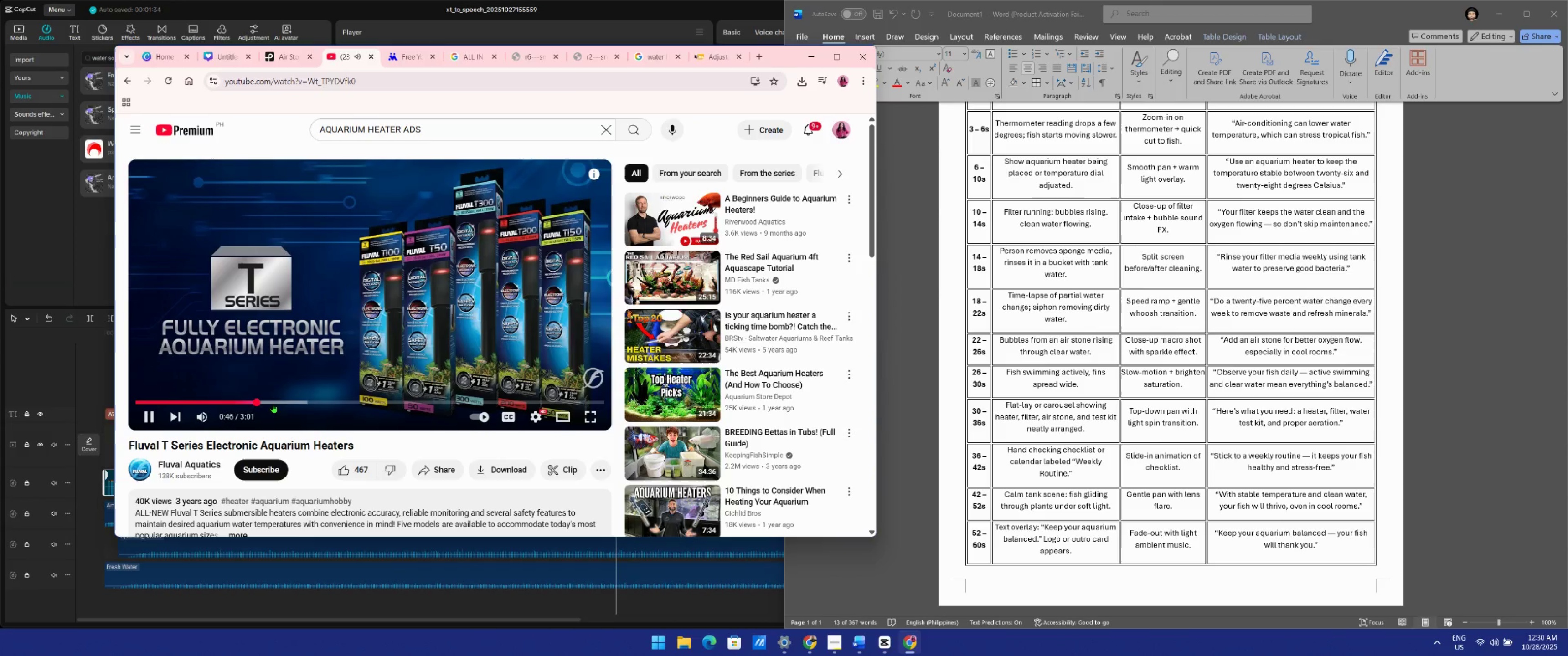 
left_click([273, 404])
 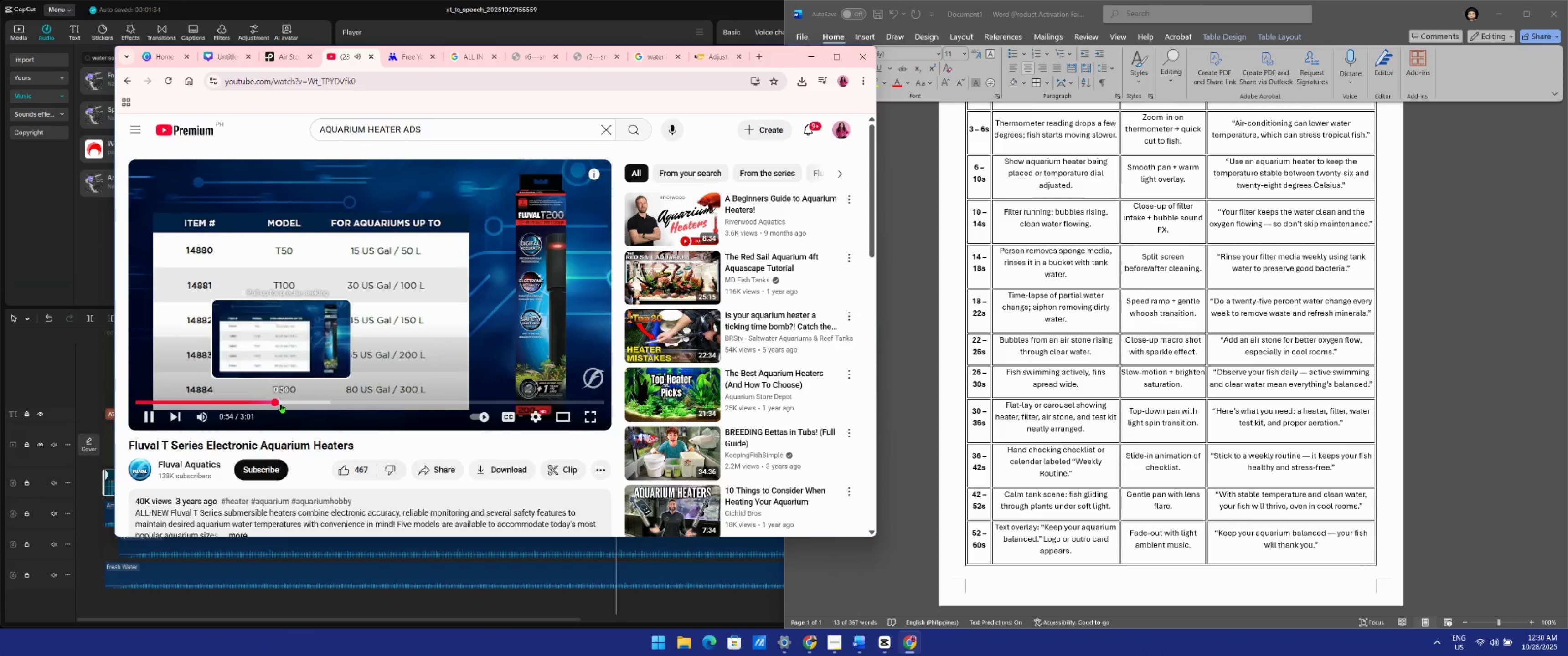 
left_click([281, 404])
 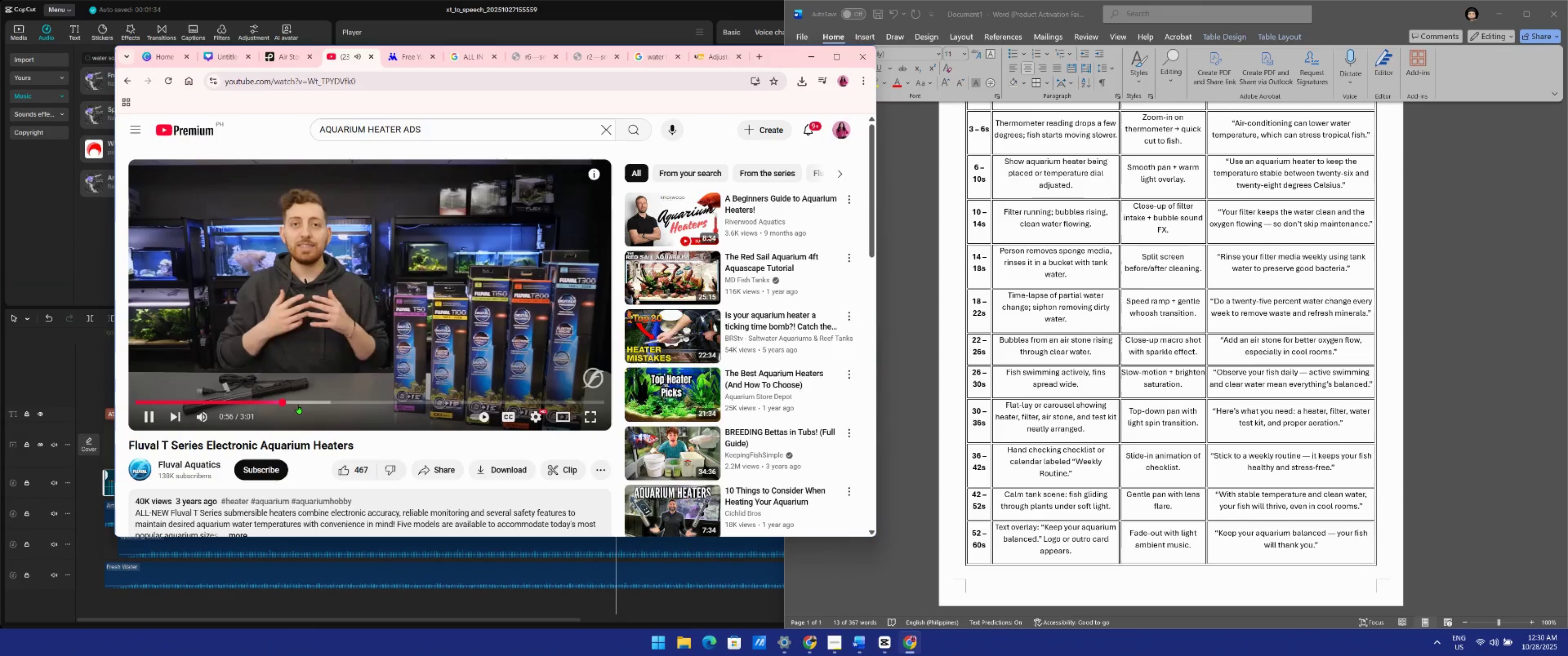 
left_click([303, 404])
 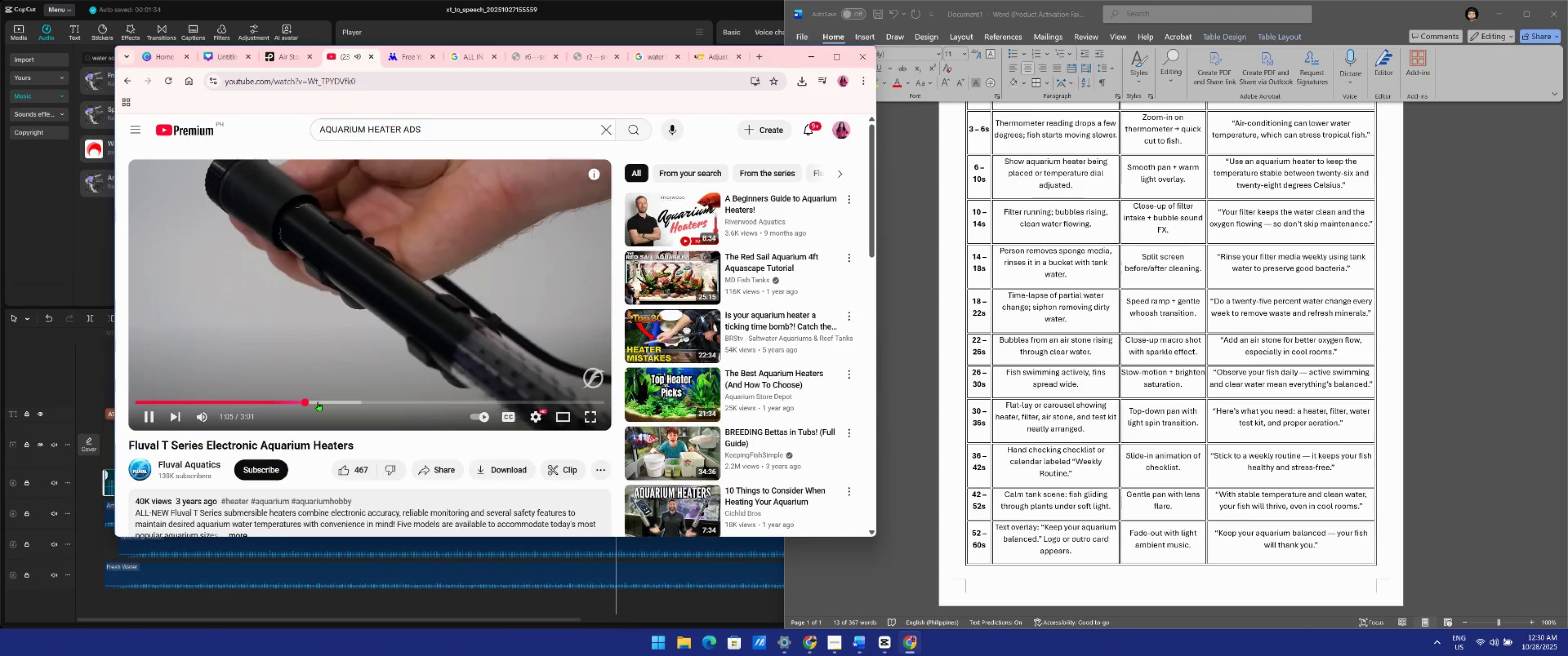 
left_click([318, 402])
 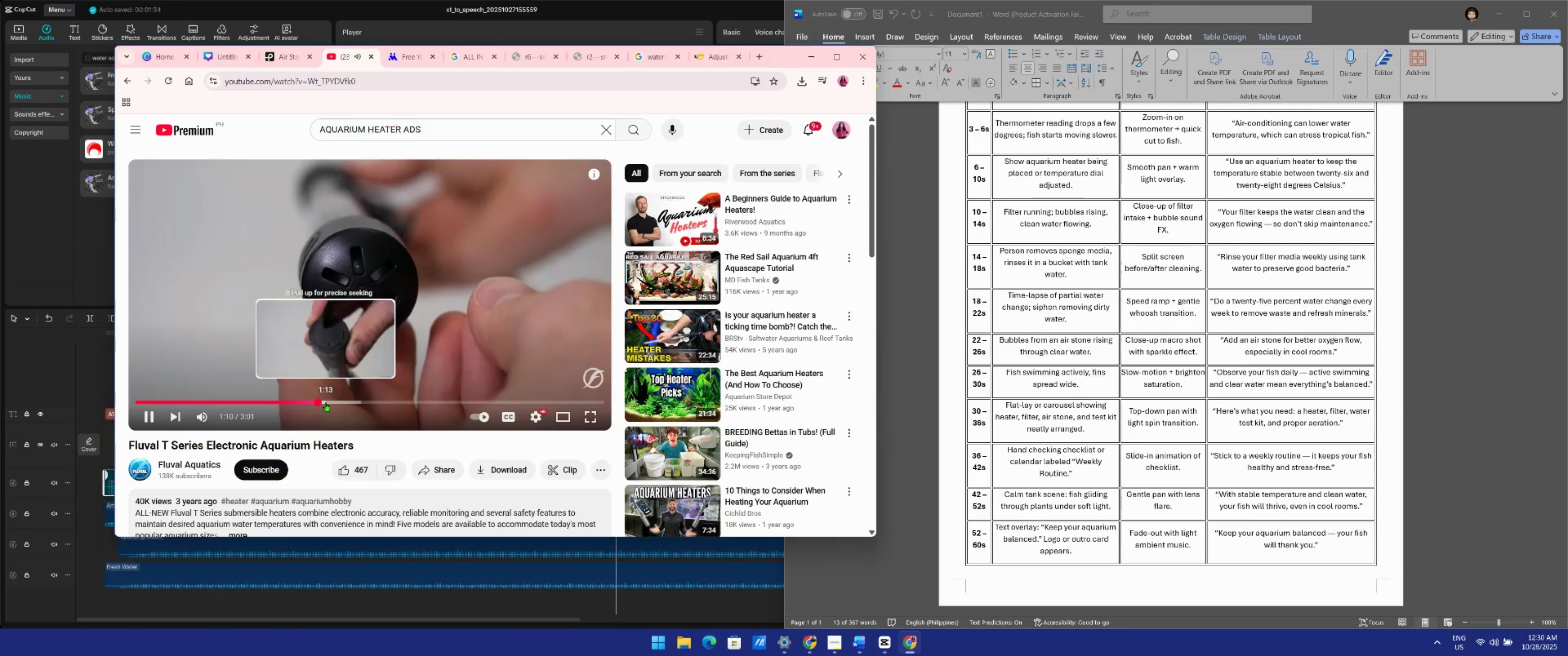 
left_click_drag(start_coordinate=[333, 402], to_coordinate=[339, 402])
 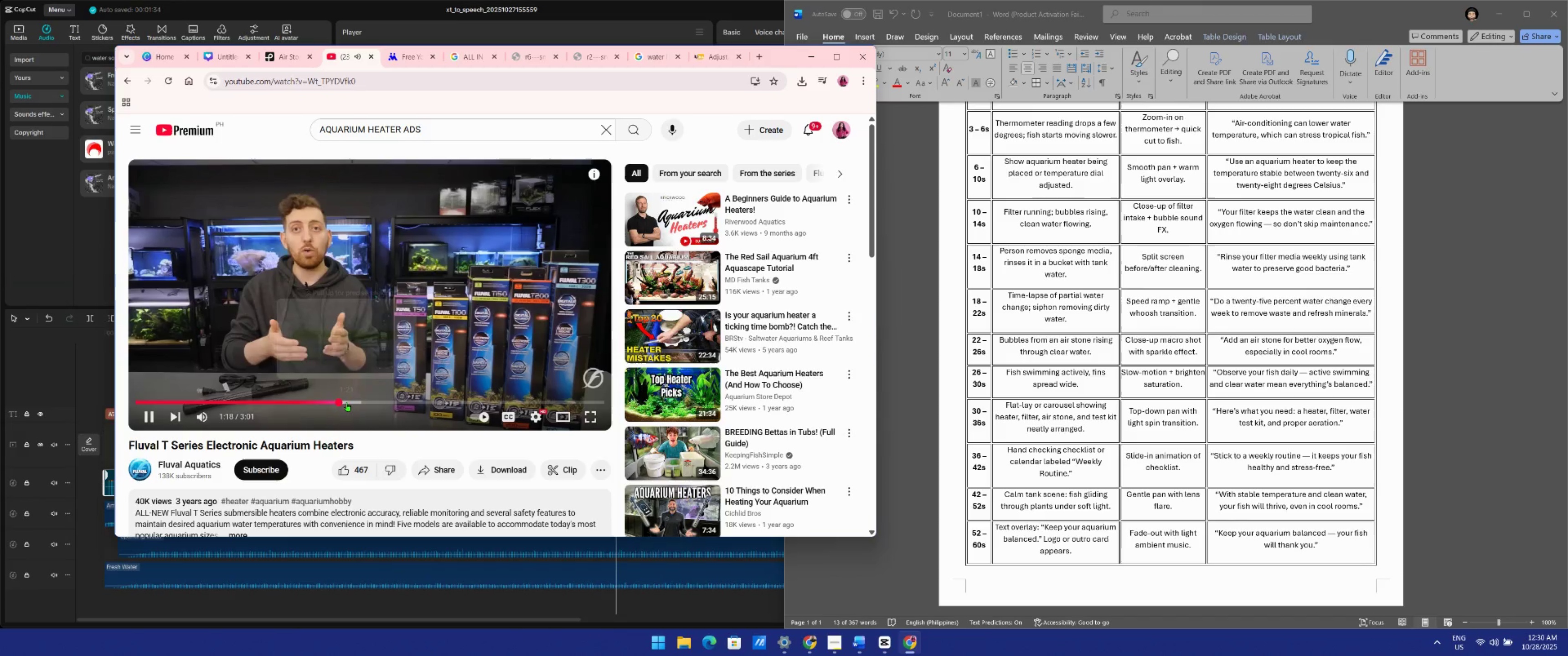 
left_click_drag(start_coordinate=[353, 403], to_coordinate=[356, 403])
 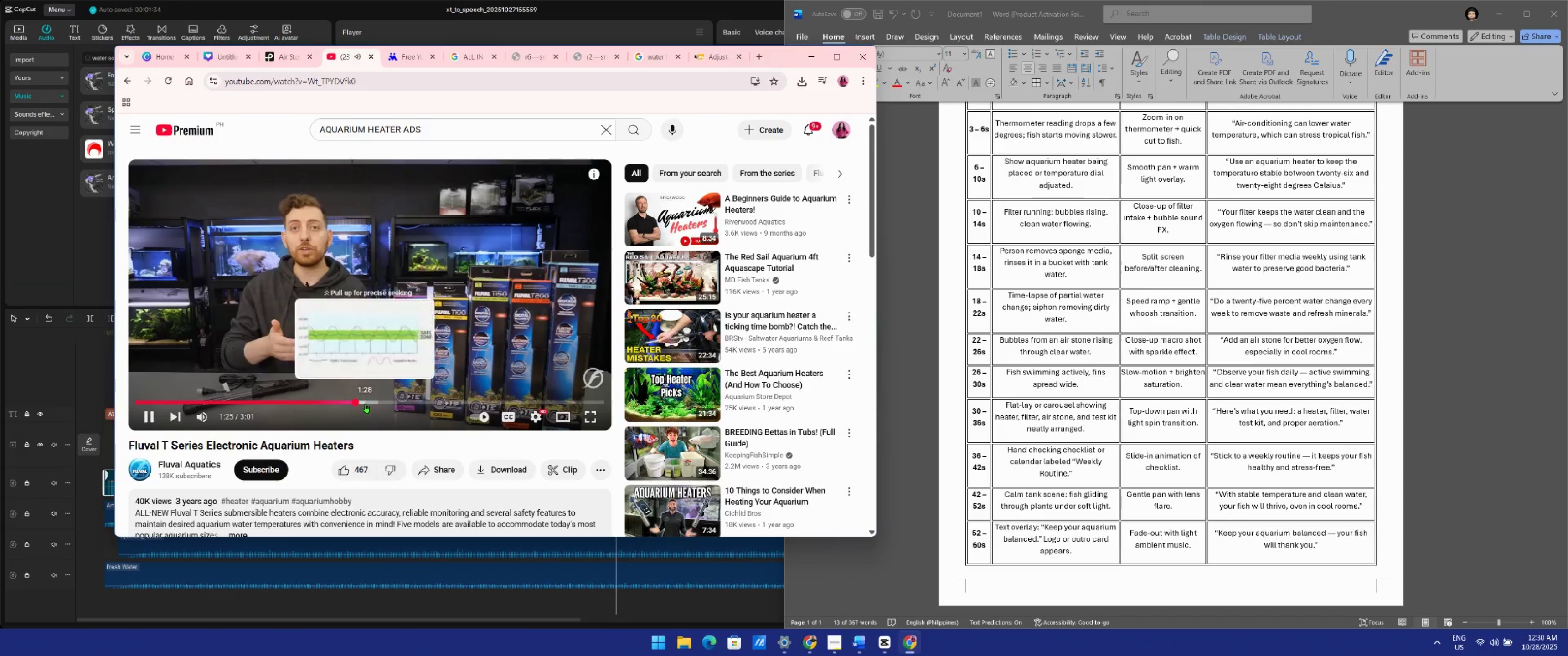 
left_click_drag(start_coordinate=[369, 405], to_coordinate=[372, 405])
 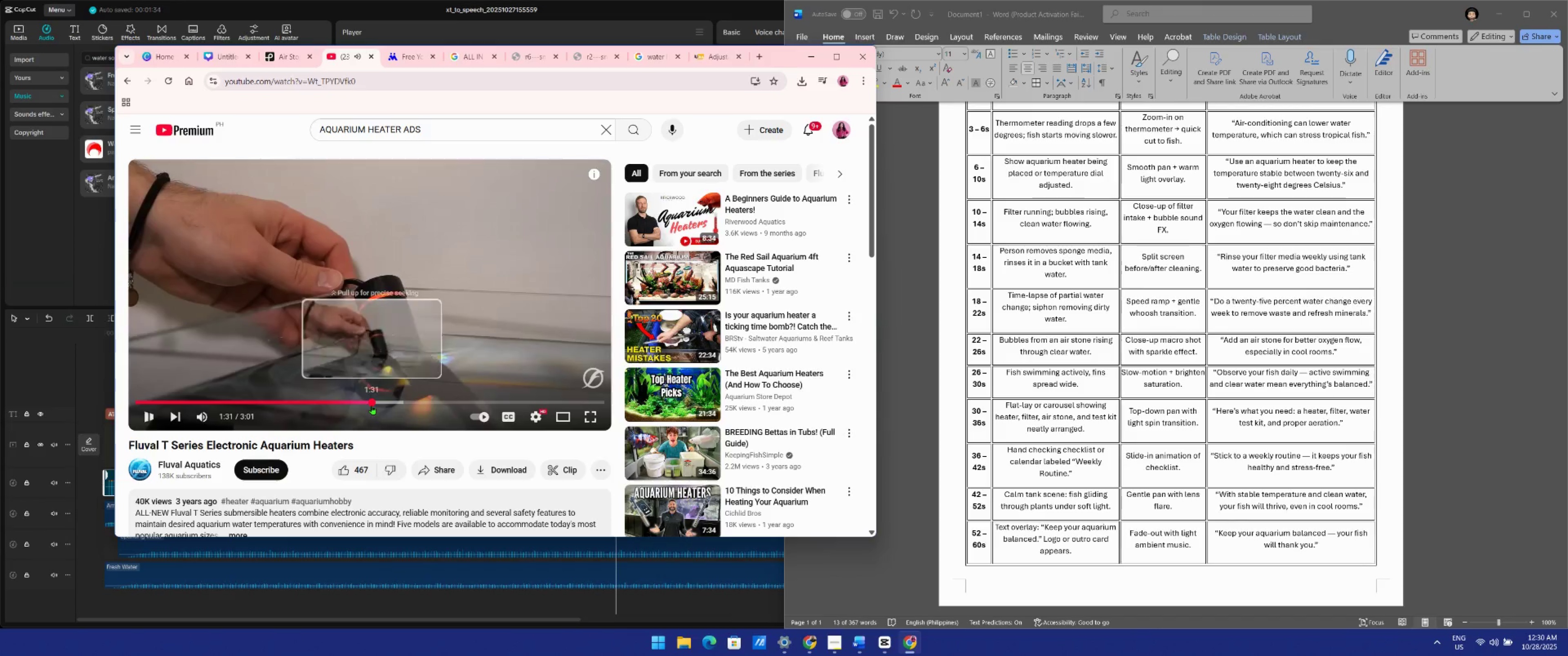 
left_click([372, 405])
 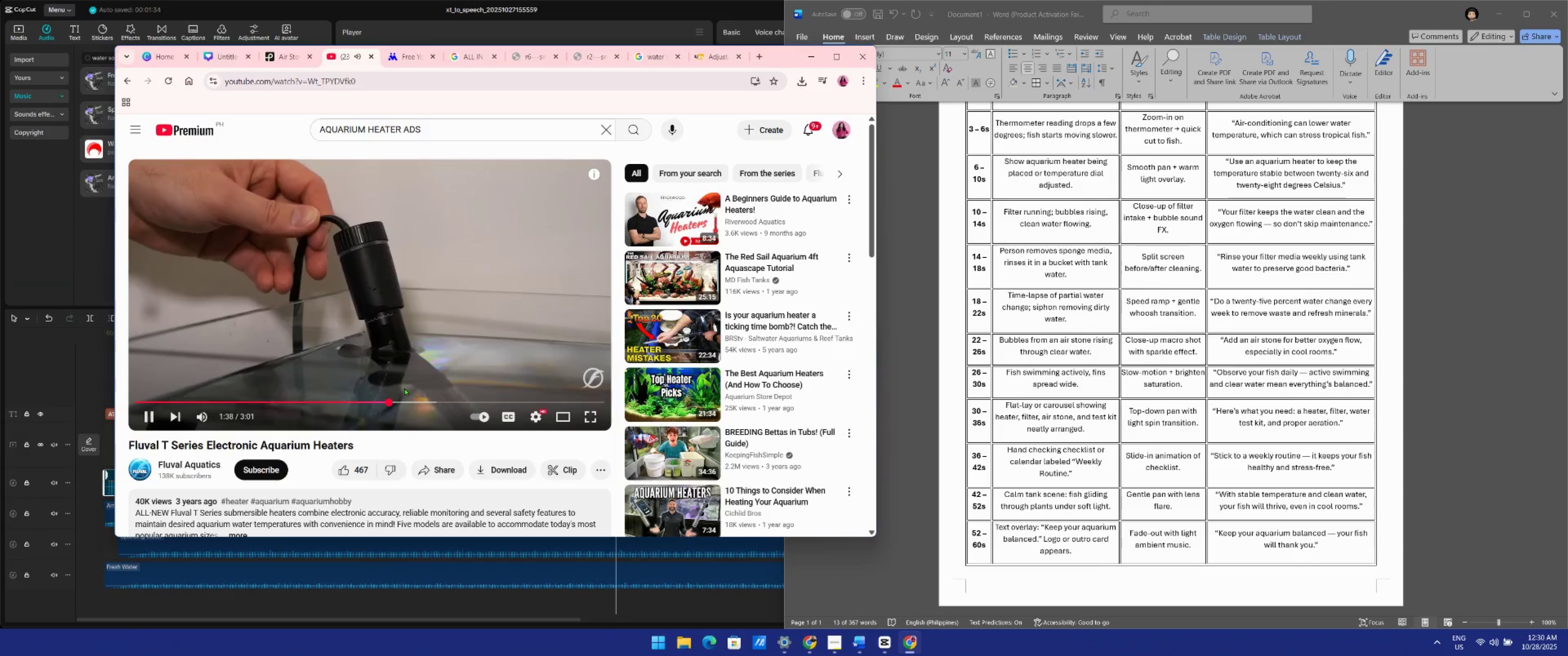 
wait(11.82)
 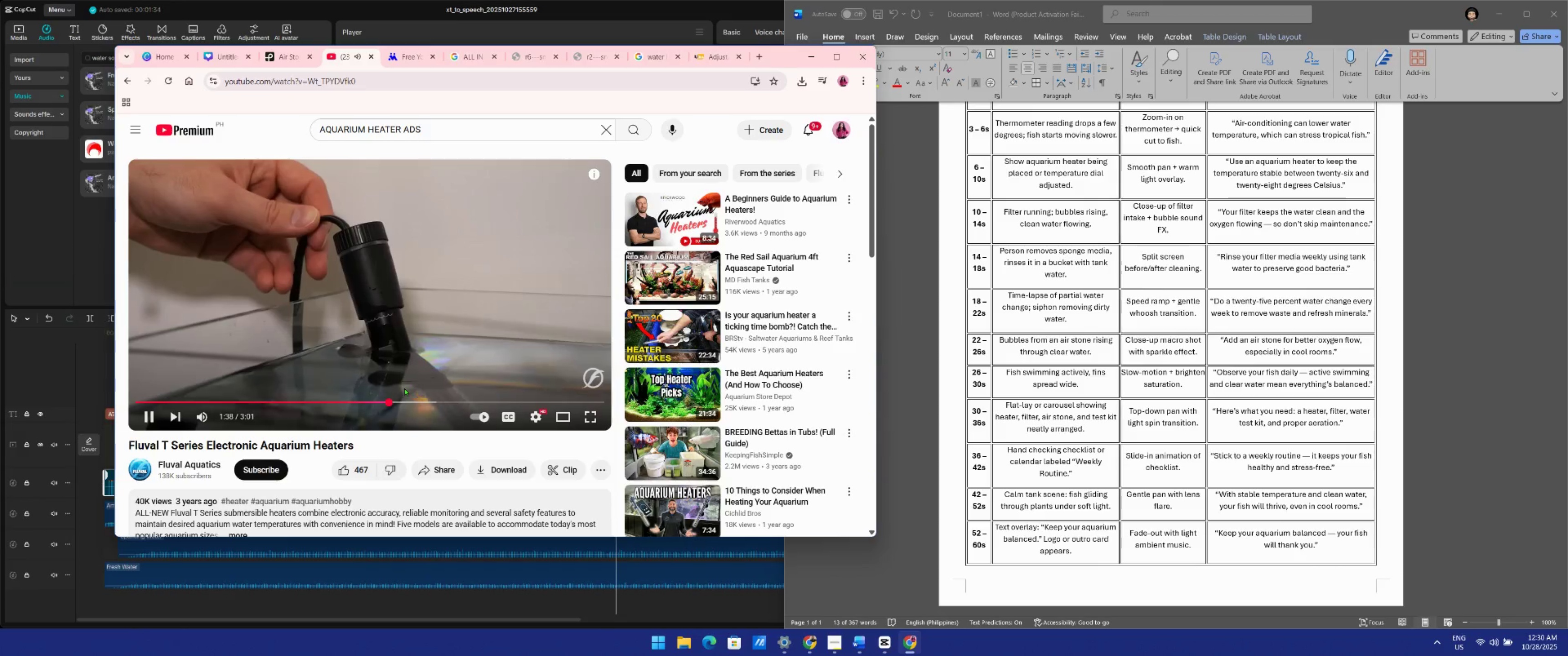 
left_click([423, 404])
 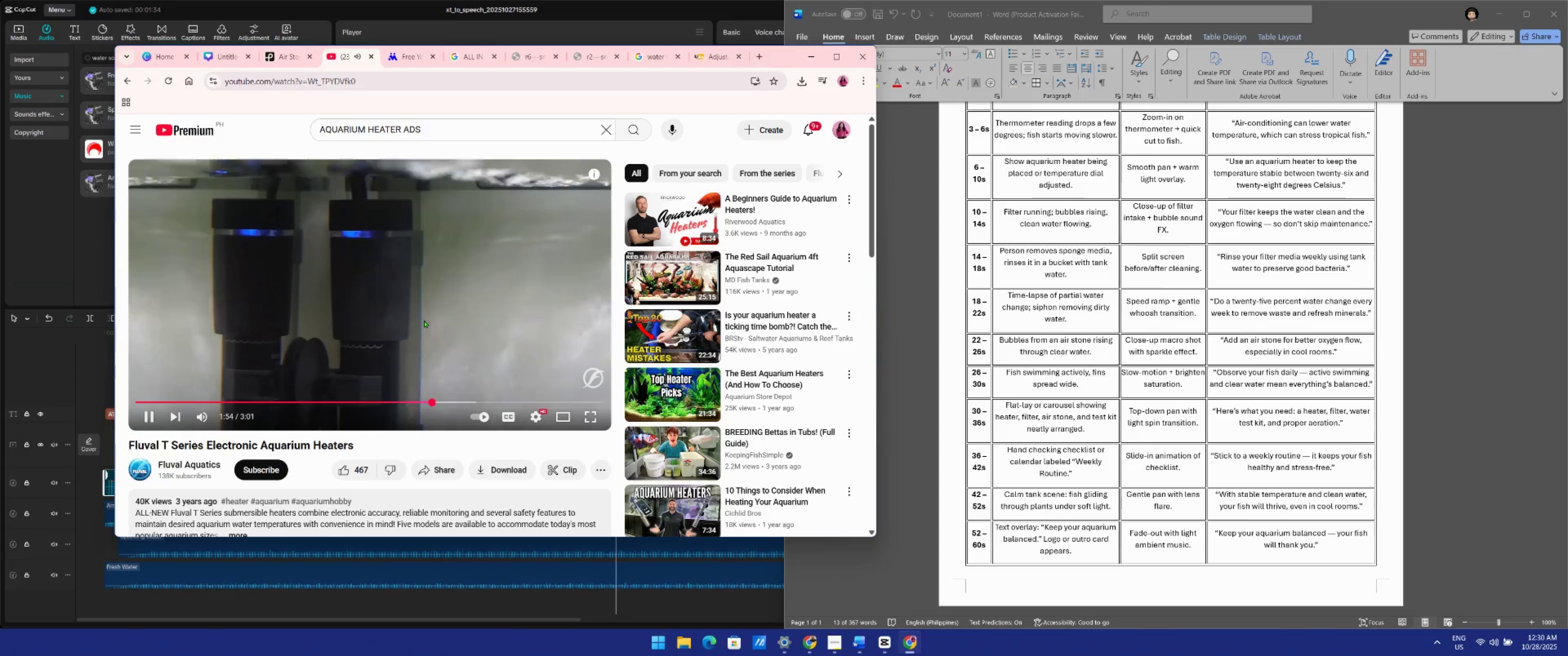 
wait(5.06)
 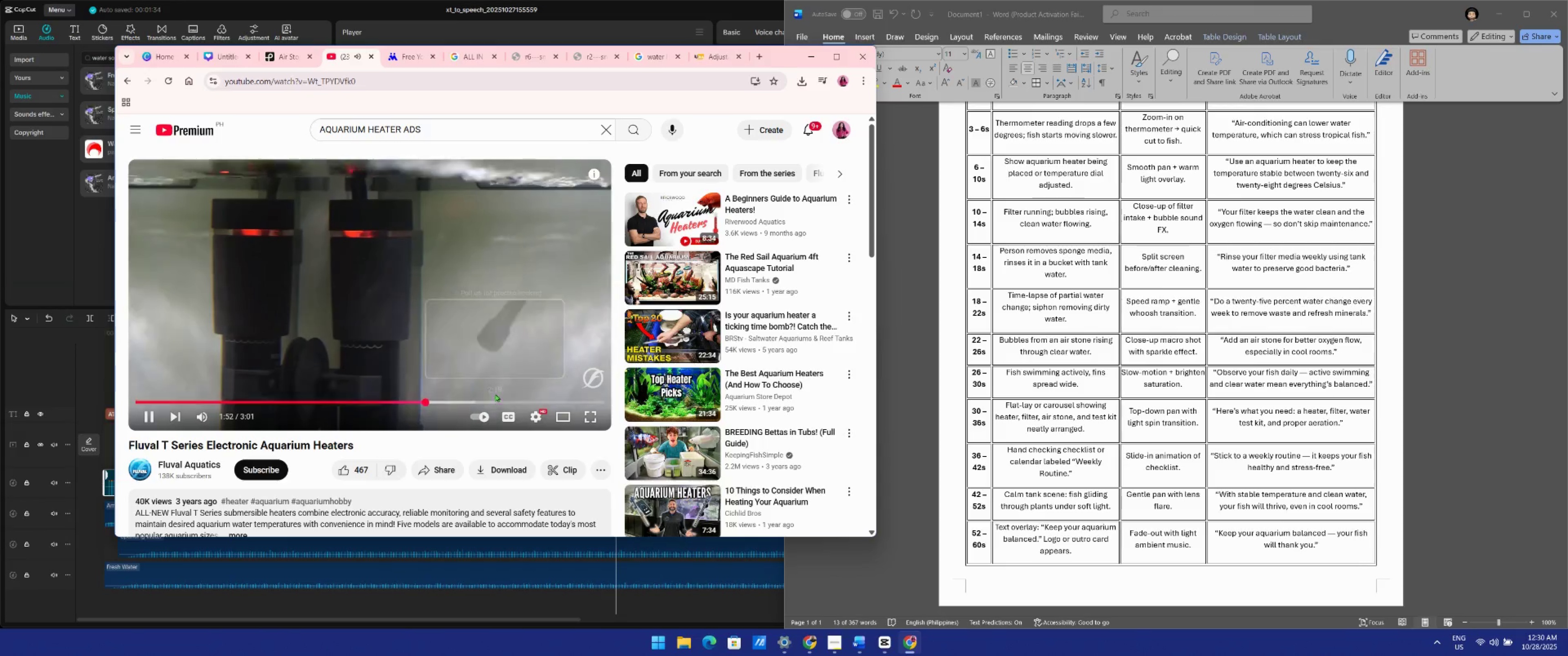 
left_click([385, 313])
 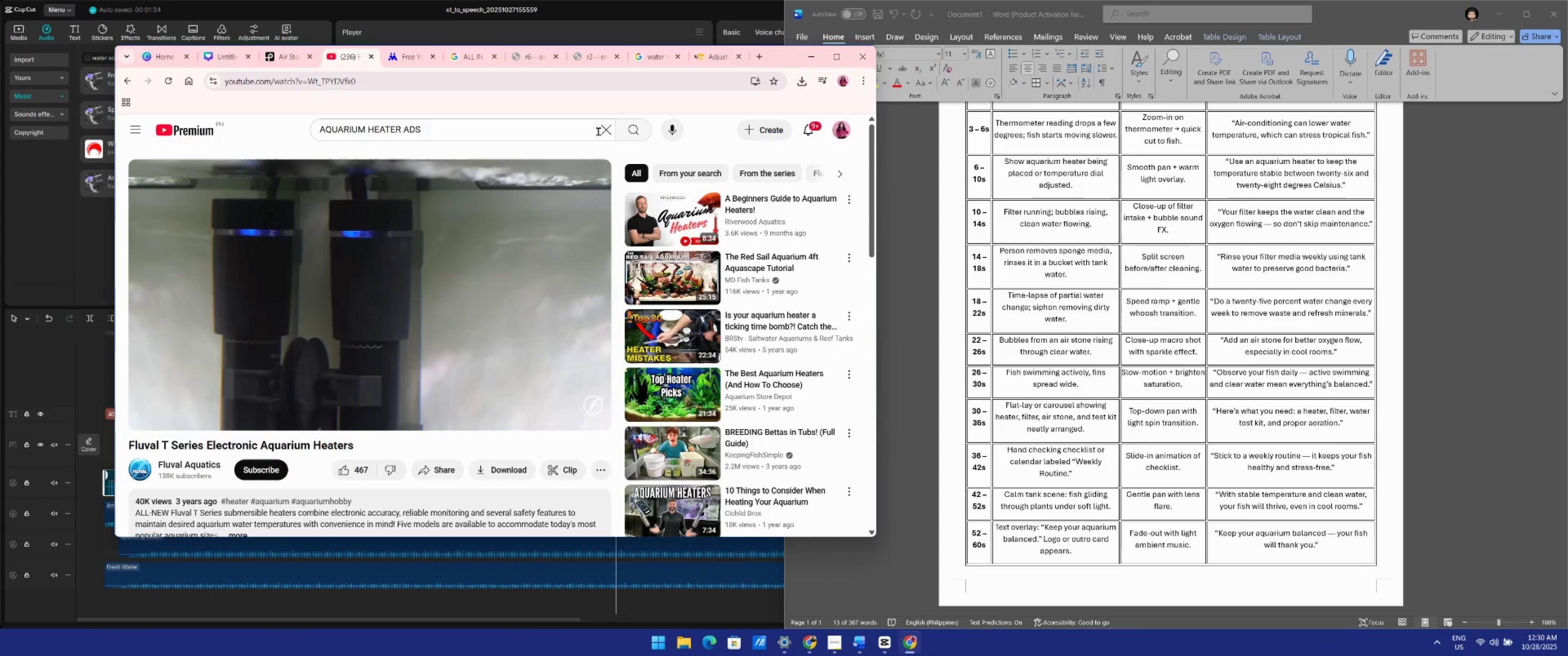 
wait(9.45)
 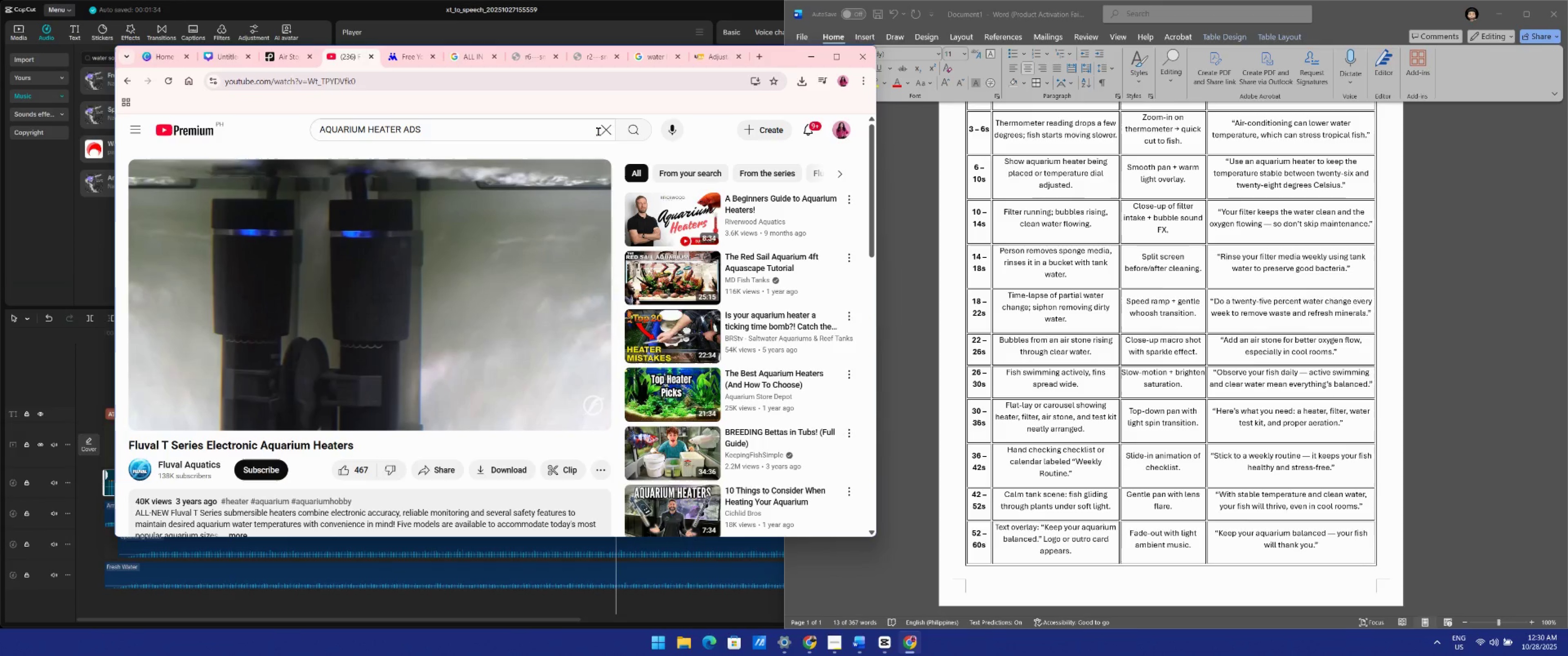 
left_click([561, 252])
 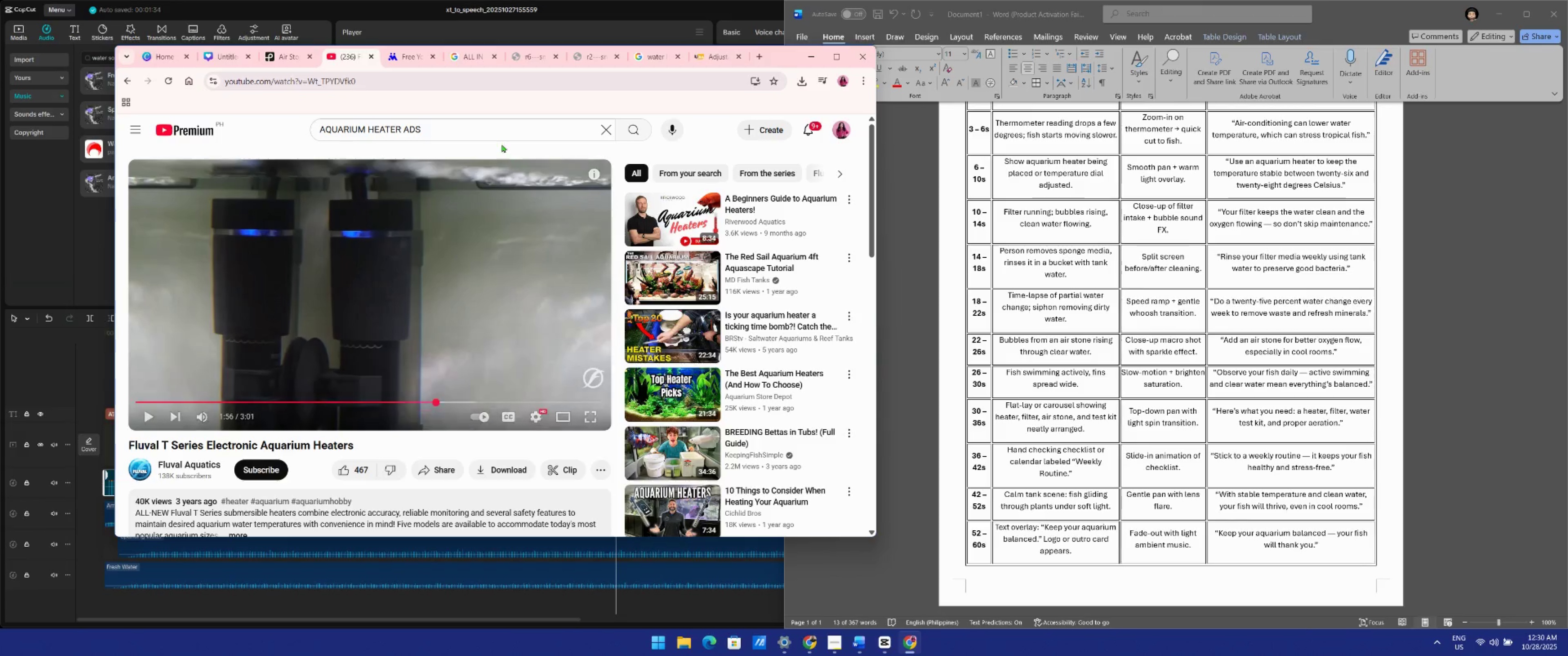 
left_click([476, 83])
 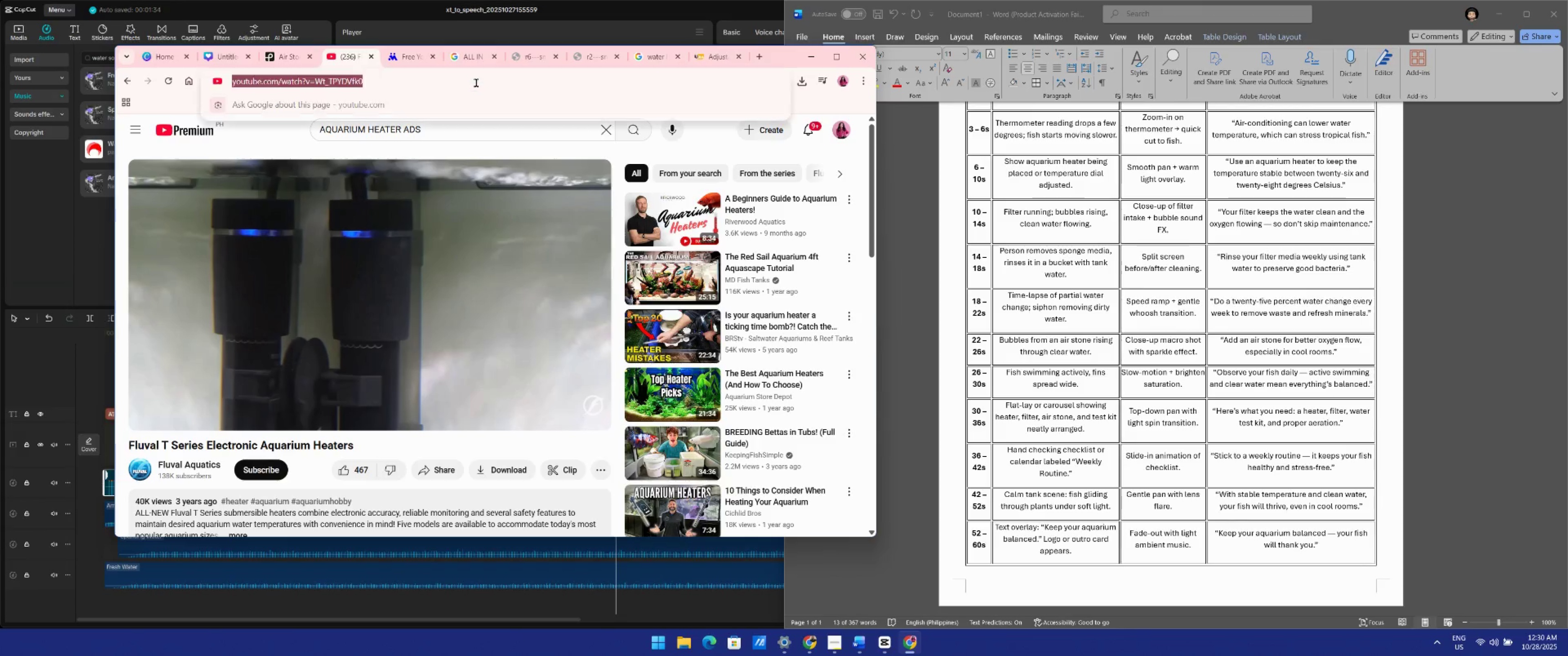 
key(Control+C)
 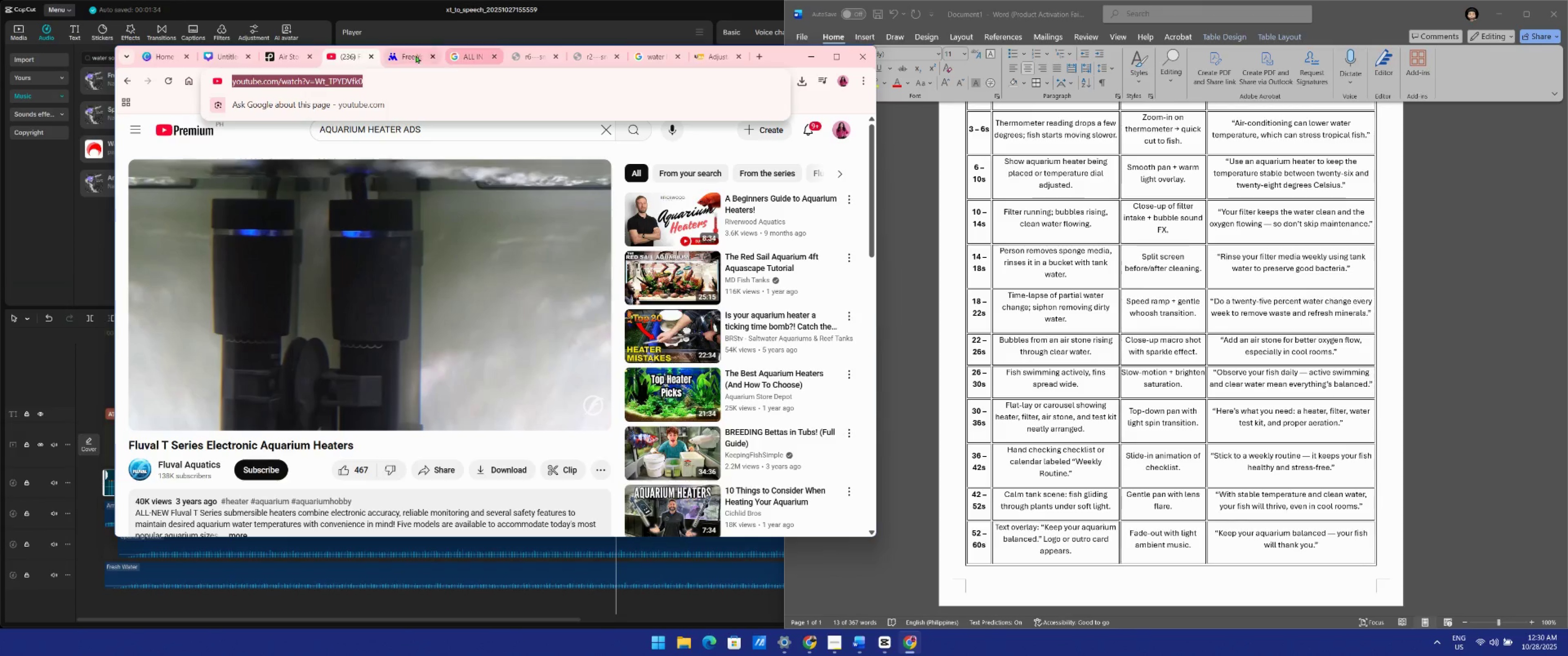 
left_click([414, 55])
 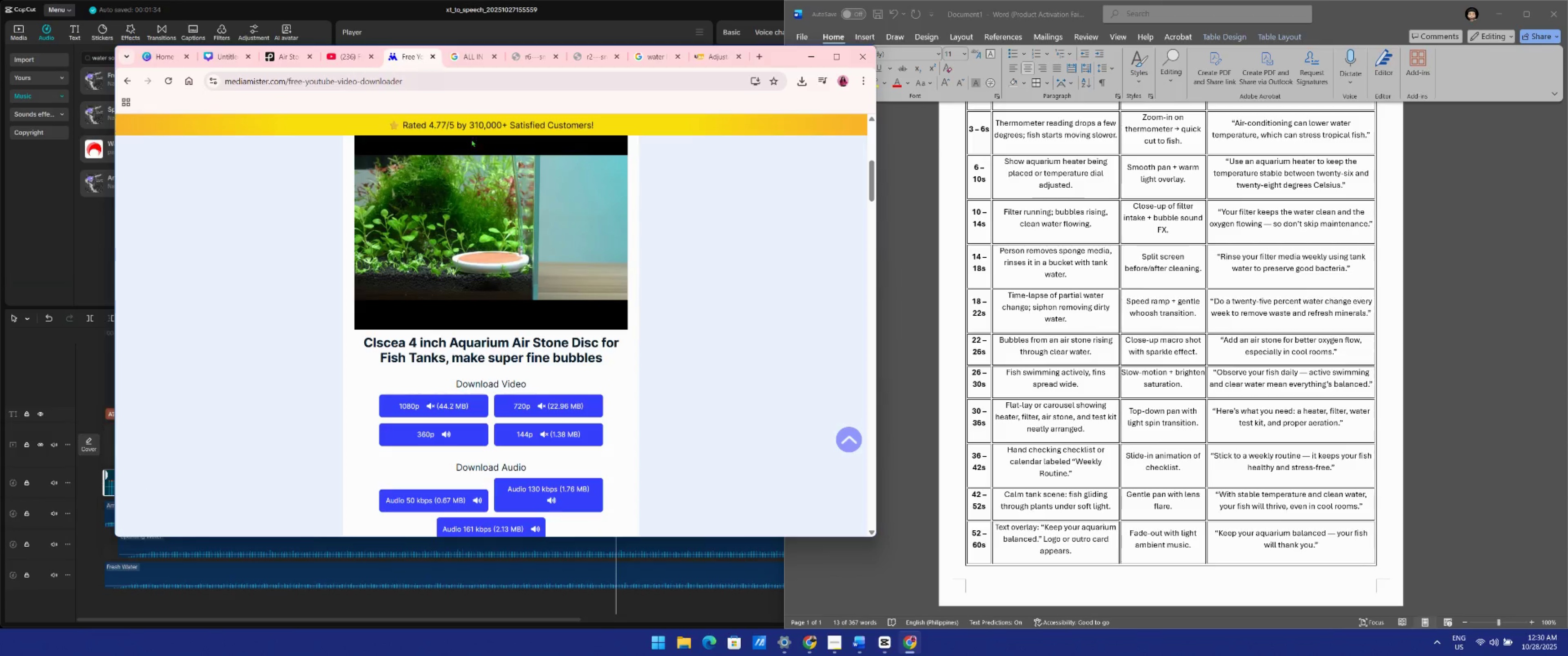 
scroll: coordinate [539, 207], scroll_direction: up, amount: 7.0
 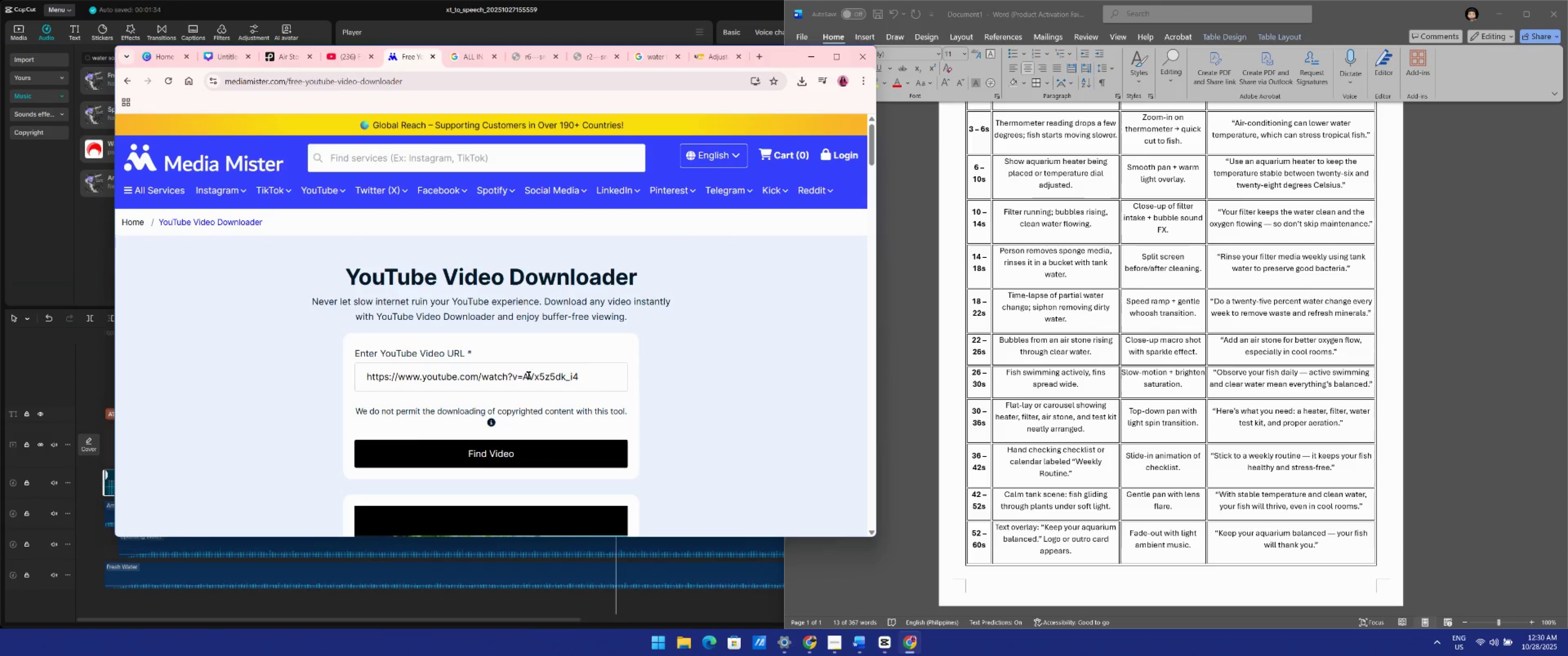 
left_click_drag(start_coordinate=[588, 378], to_coordinate=[282, 389])
 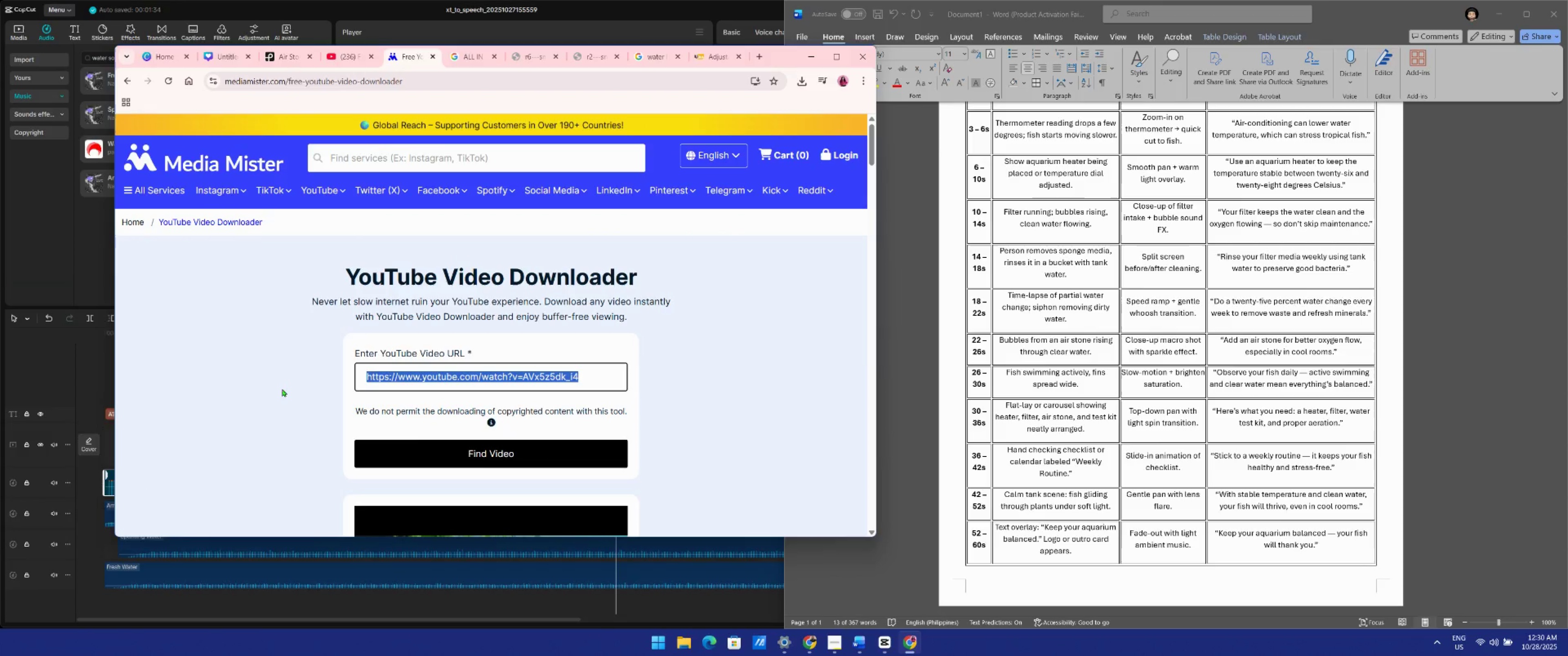 
key(Control+ControlLeft)
 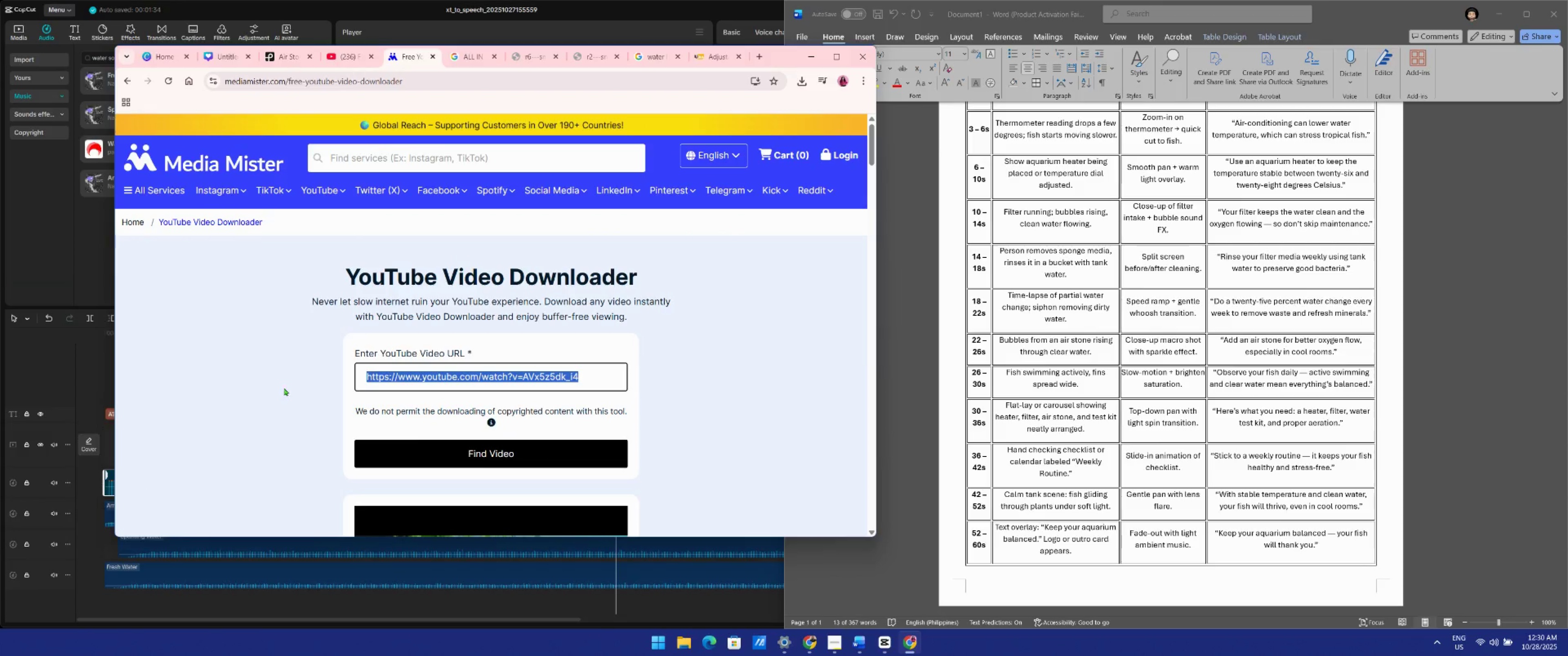 
key(Control+V)
 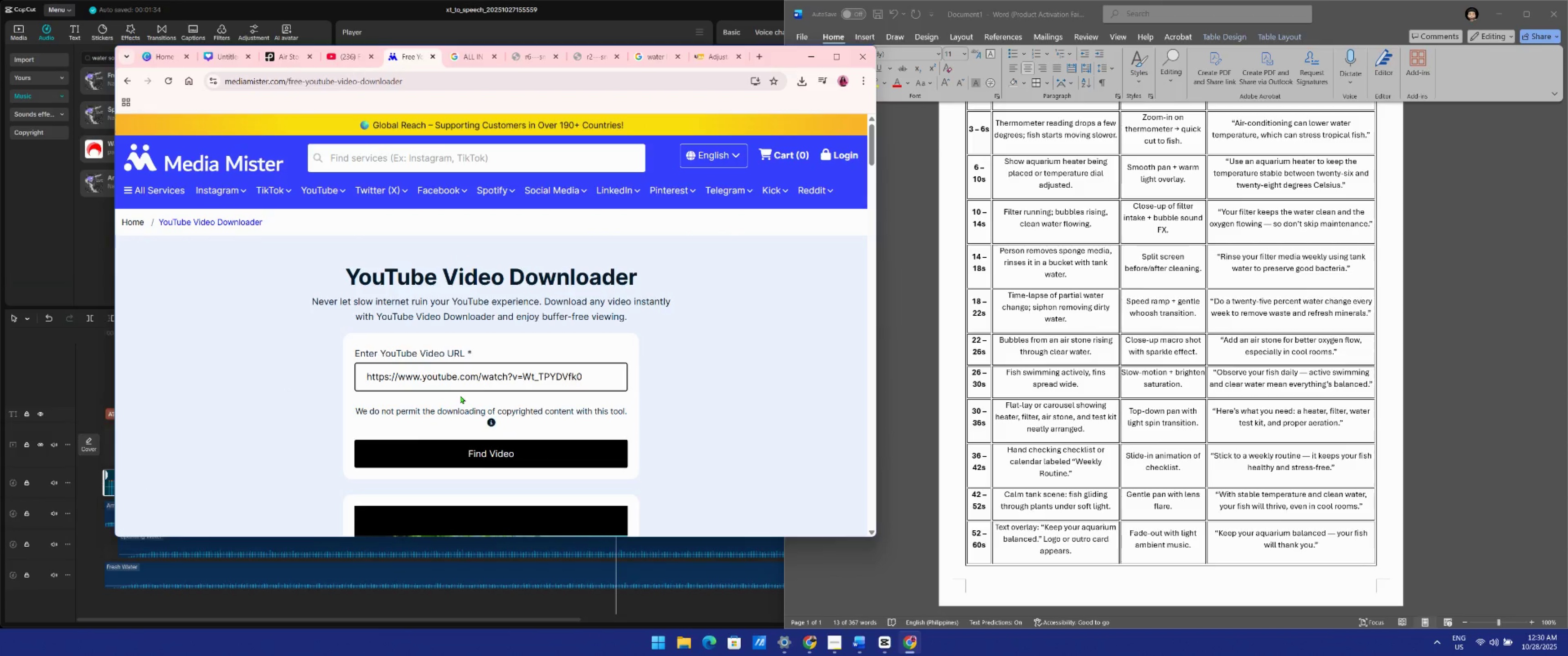 
key(Control+Enter)
 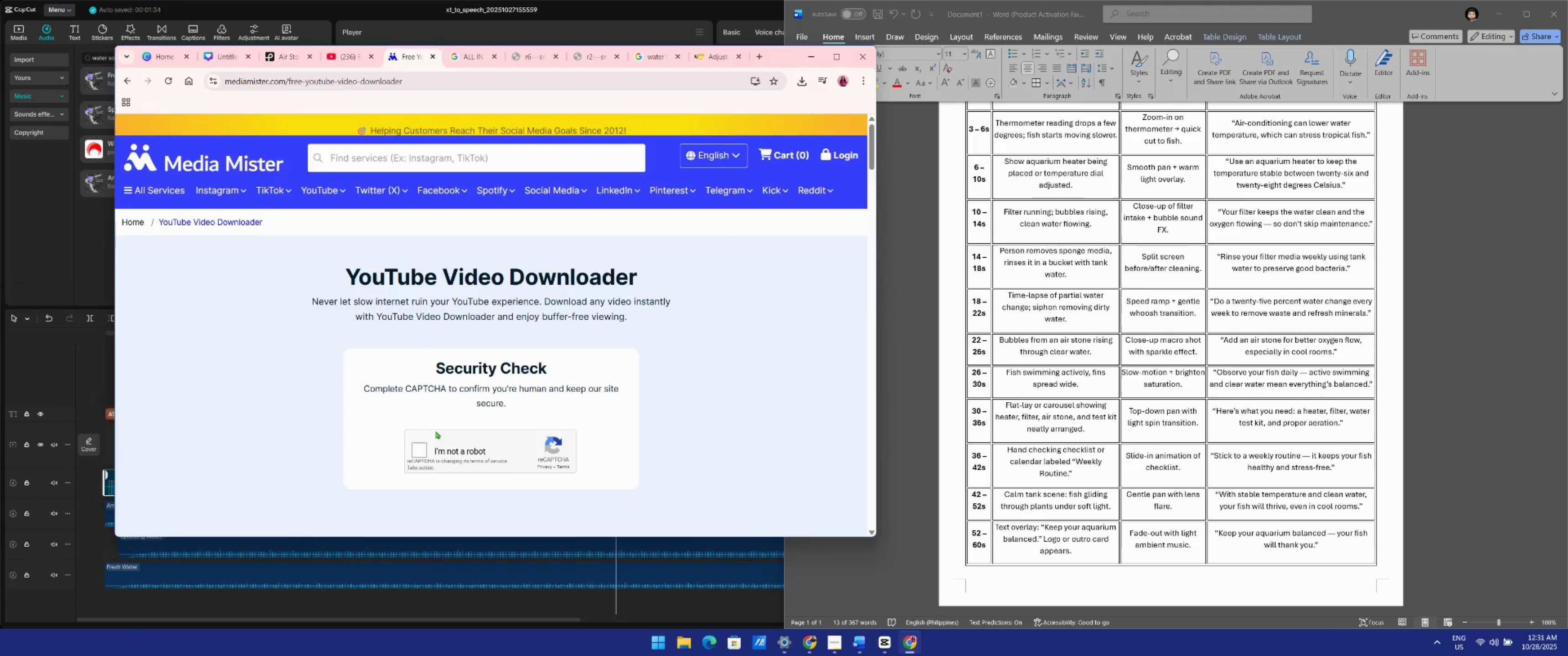 
left_click([415, 445])
 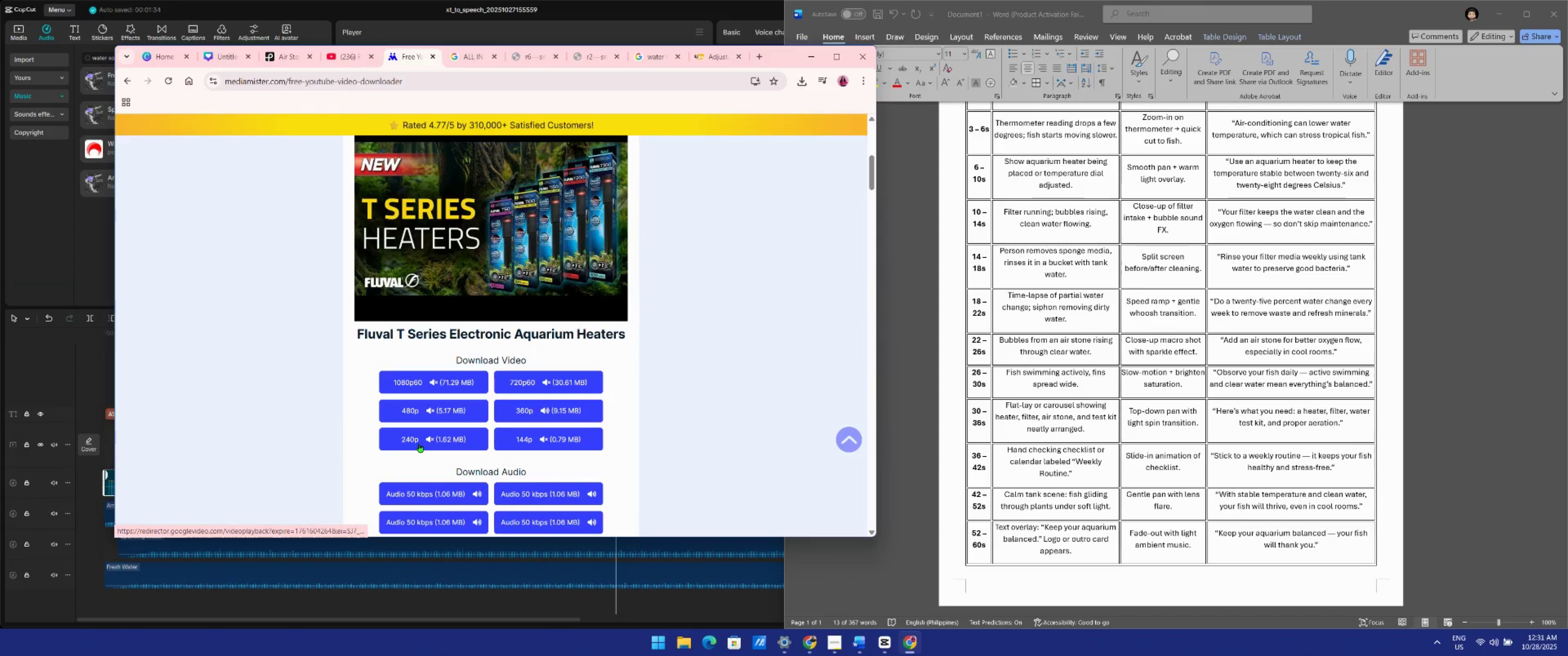 
wait(5.62)
 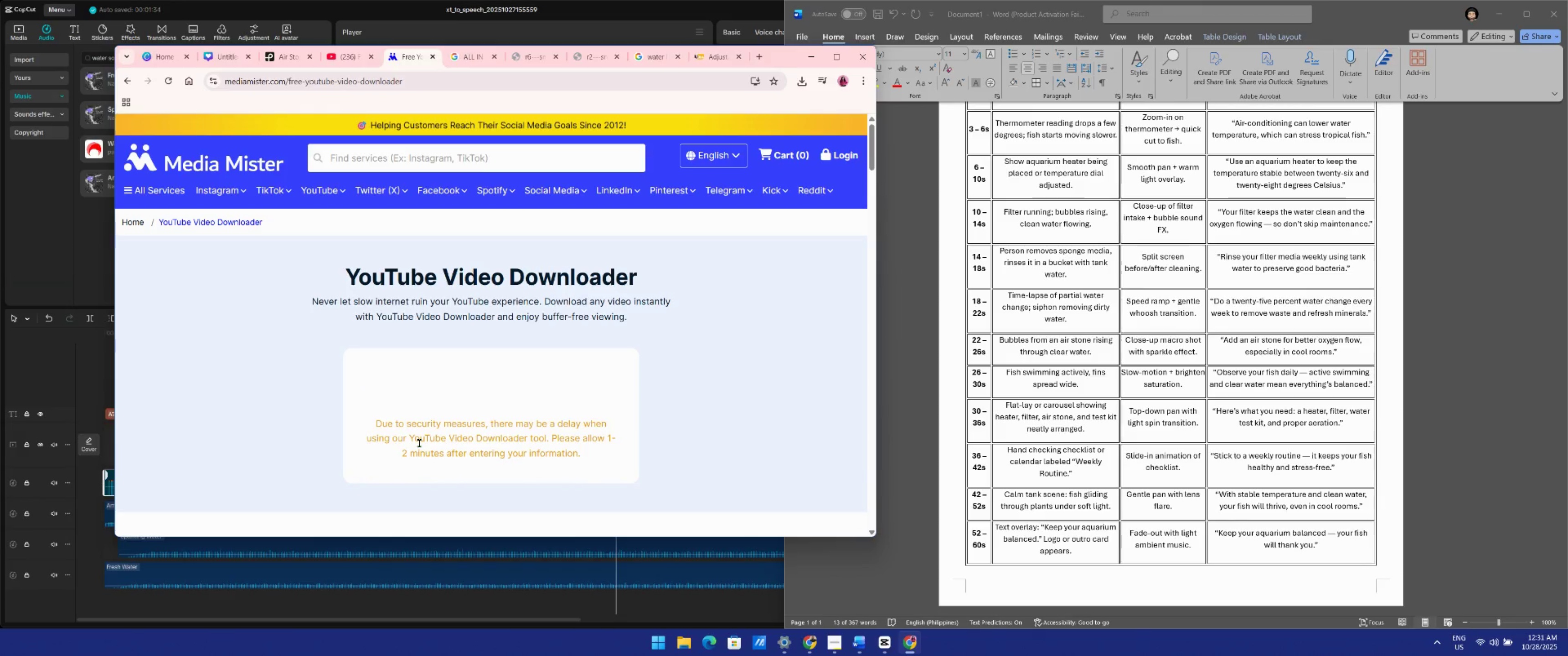 
left_click([448, 385])
 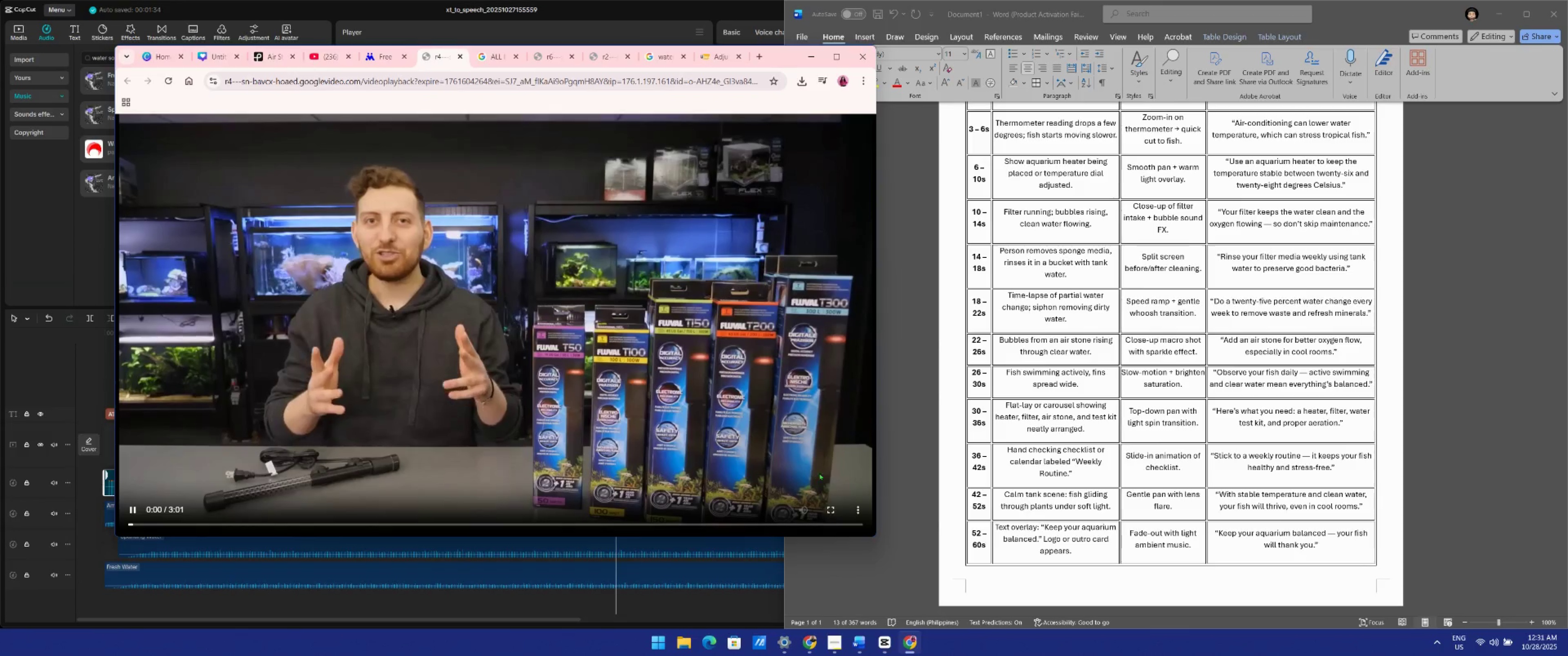 
left_click([856, 510])
 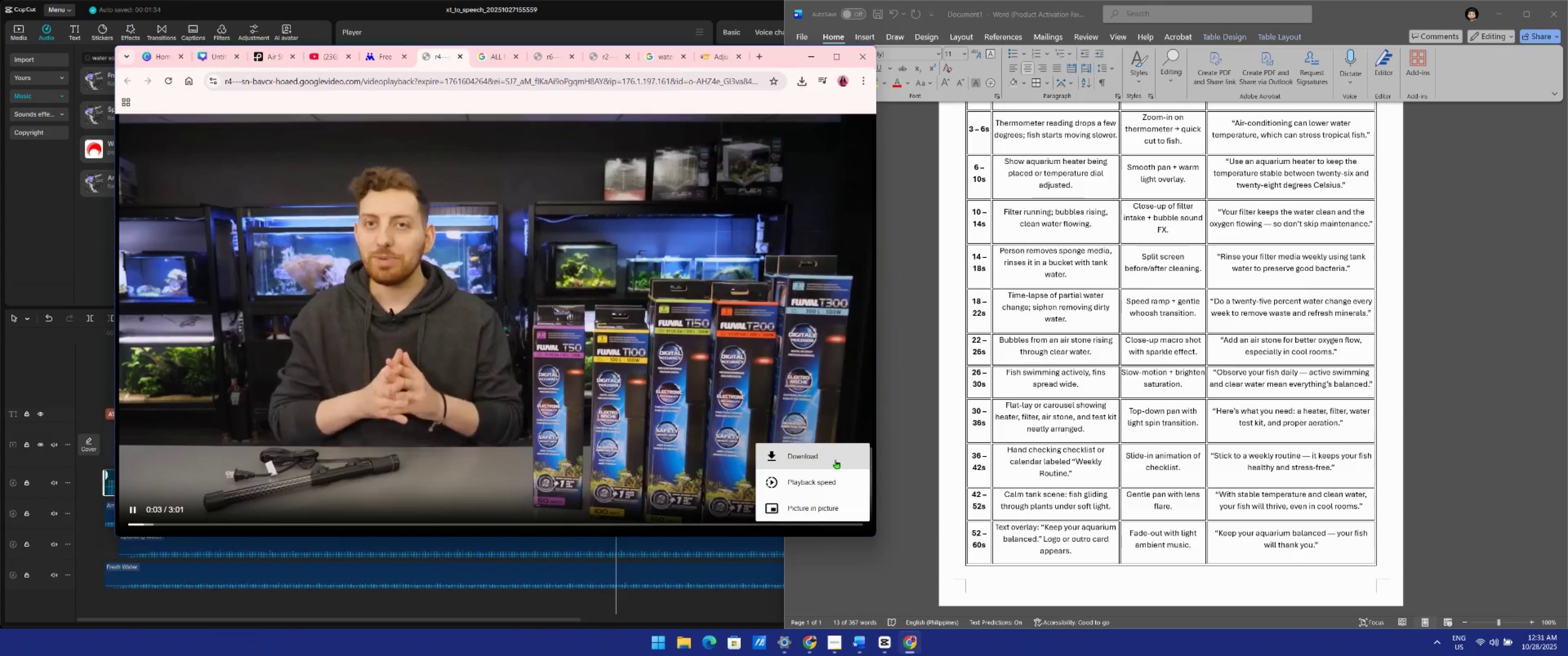 
left_click([836, 460])
 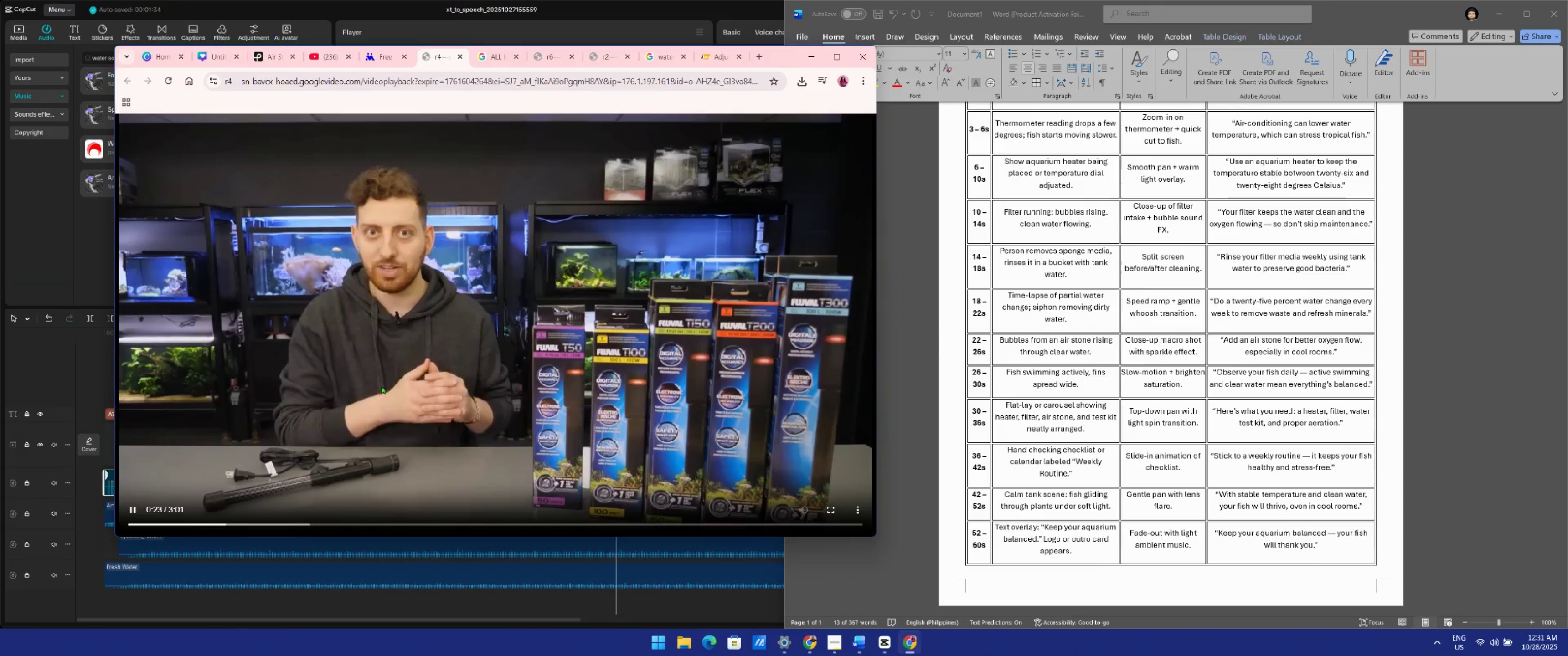 
wait(24.77)
 